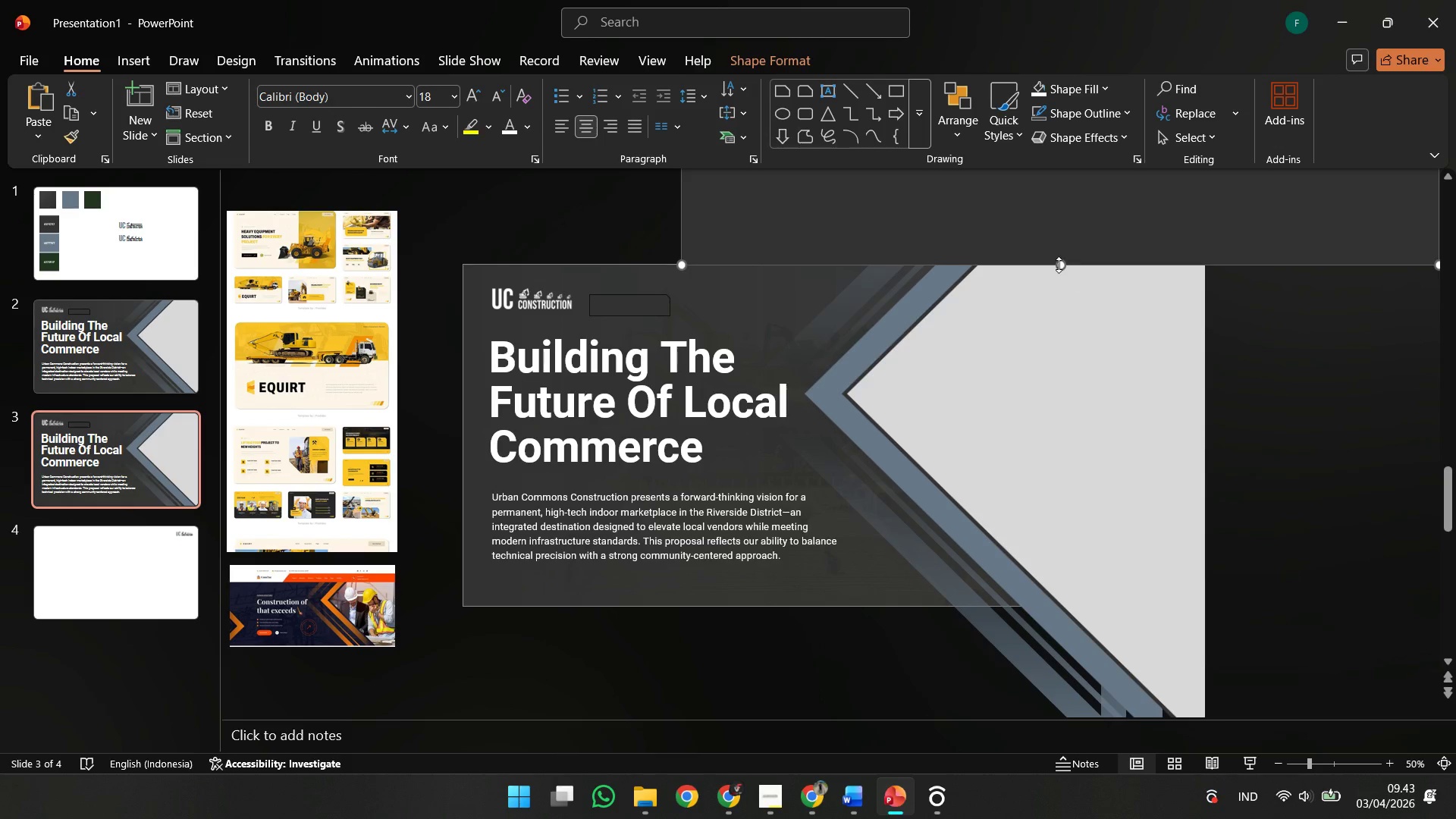 
left_click_drag(start_coordinate=[1059, 265], to_coordinate=[1062, 247])
 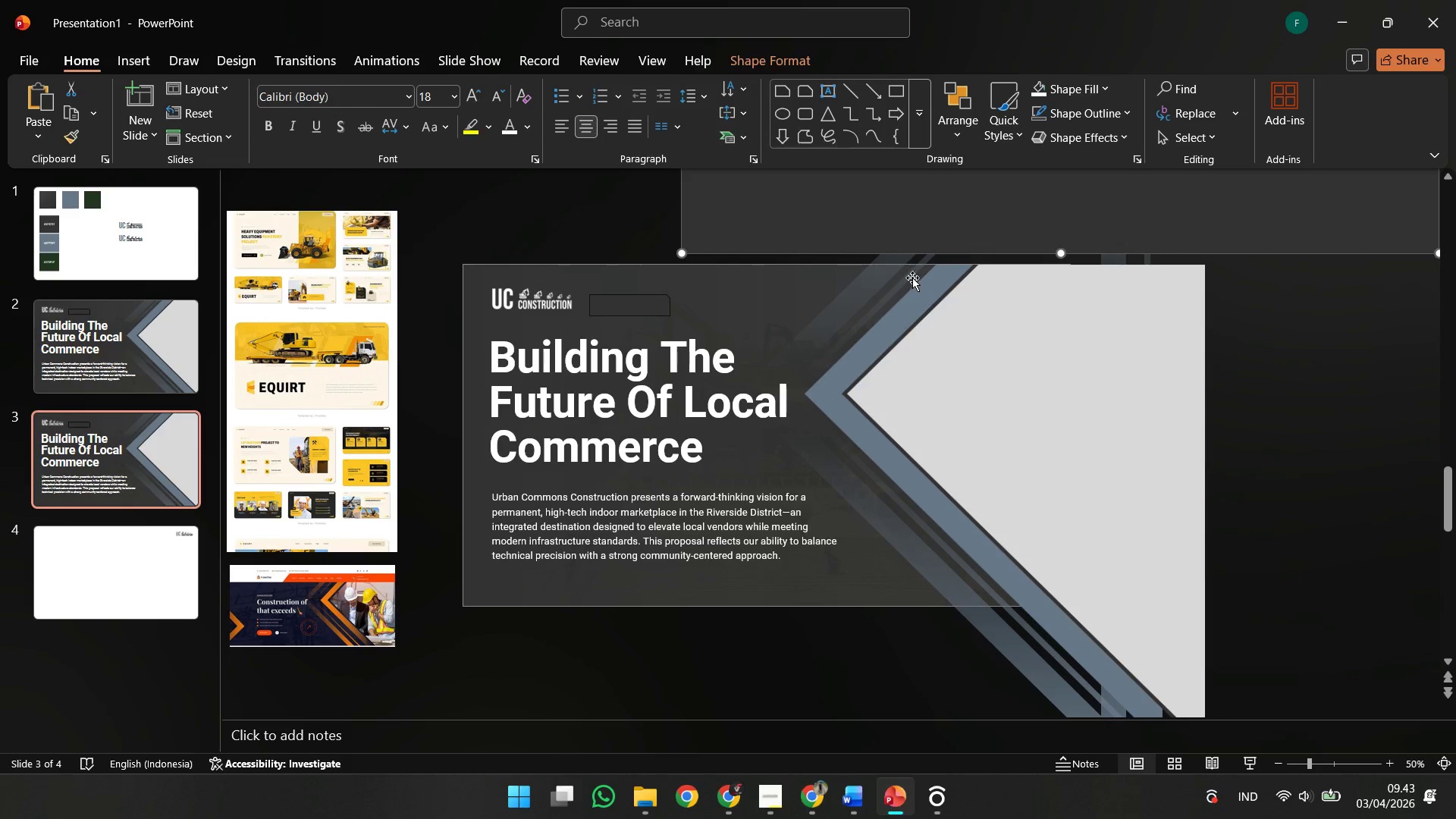 
left_click([909, 277])
 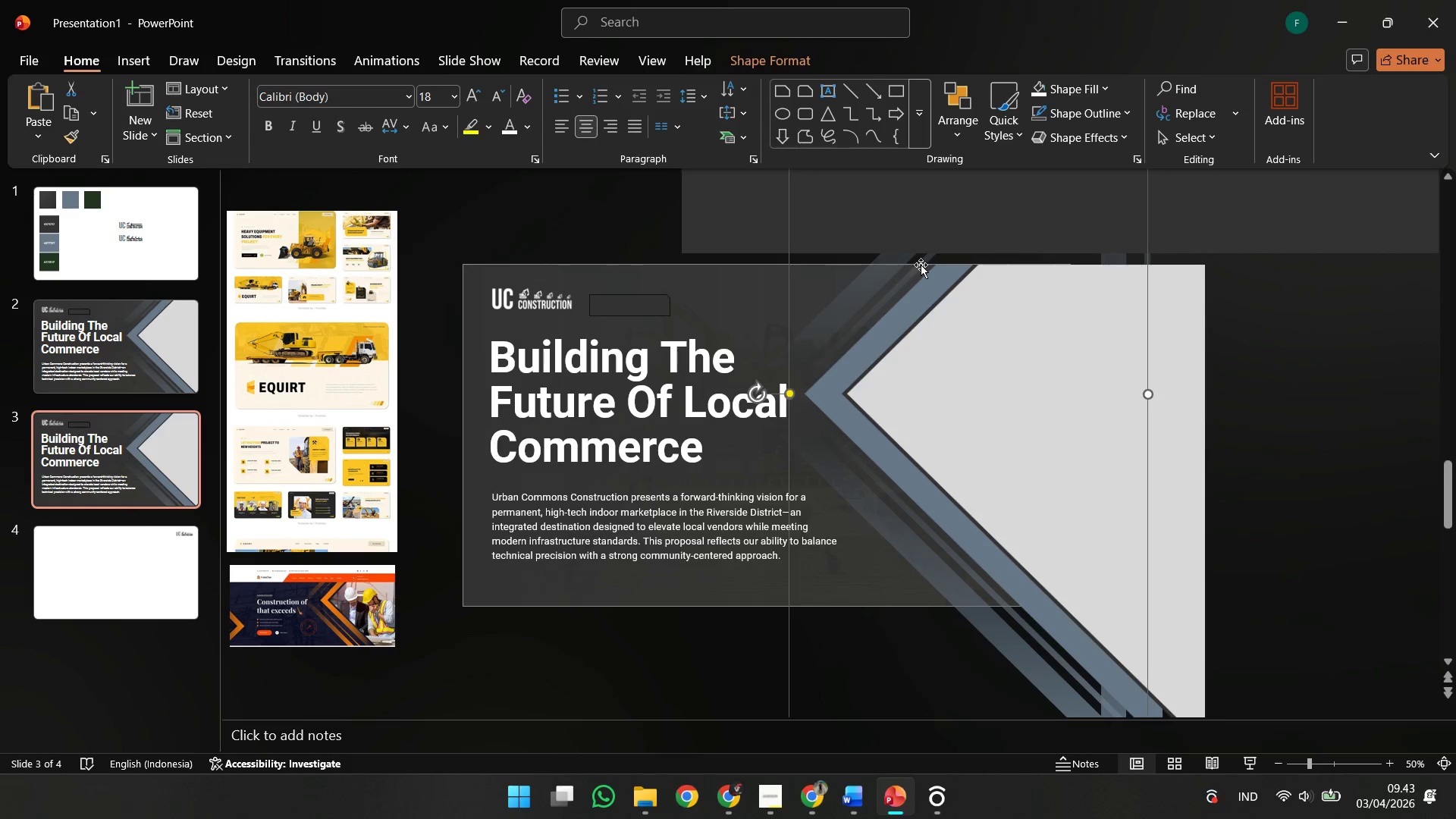 
hold_key(key=ShiftLeft, duration=0.83)
left_click([1104, 217])
 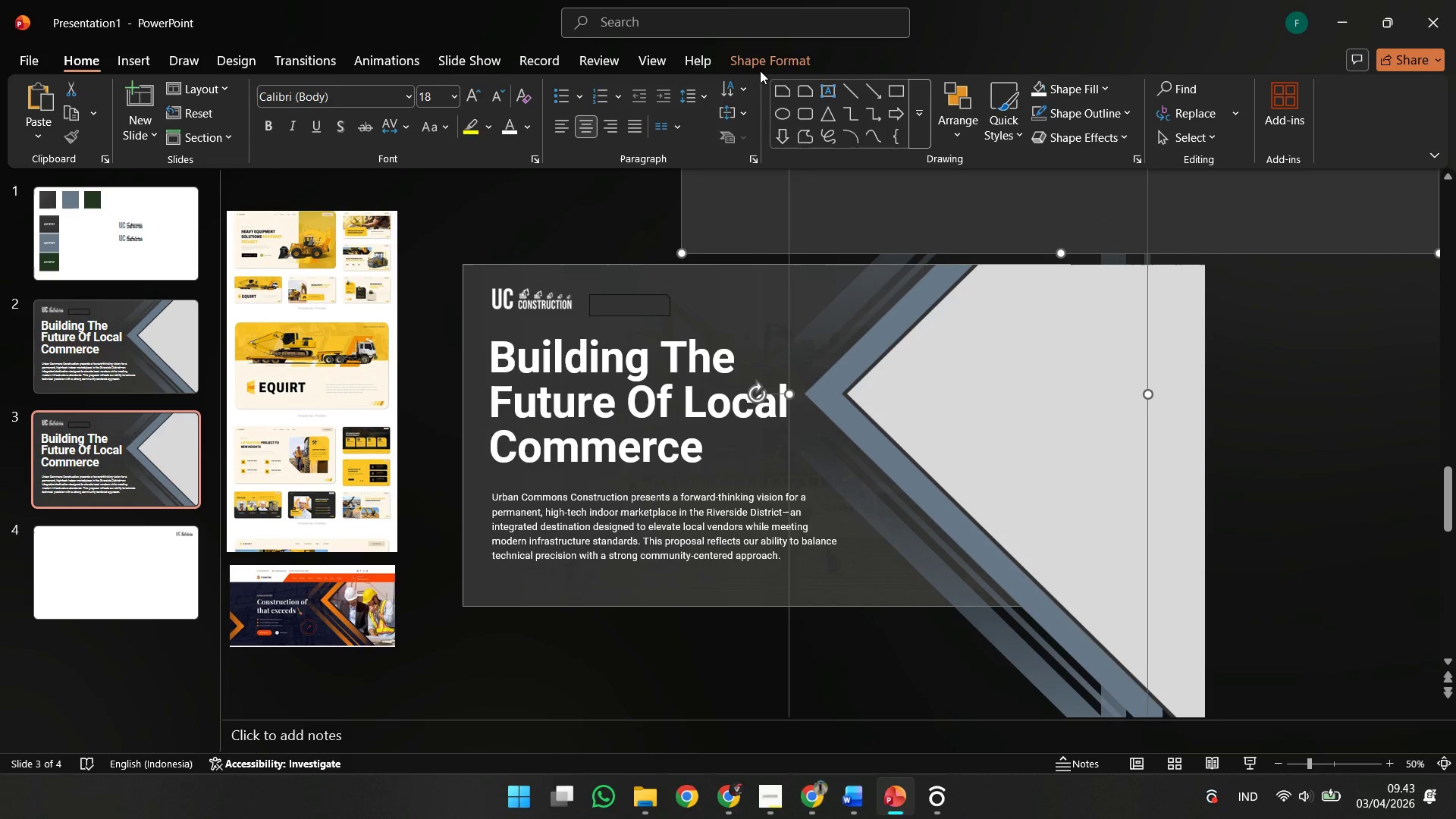 
left_click_drag(start_coordinate=[780, 58], to_coordinate=[774, 58])
 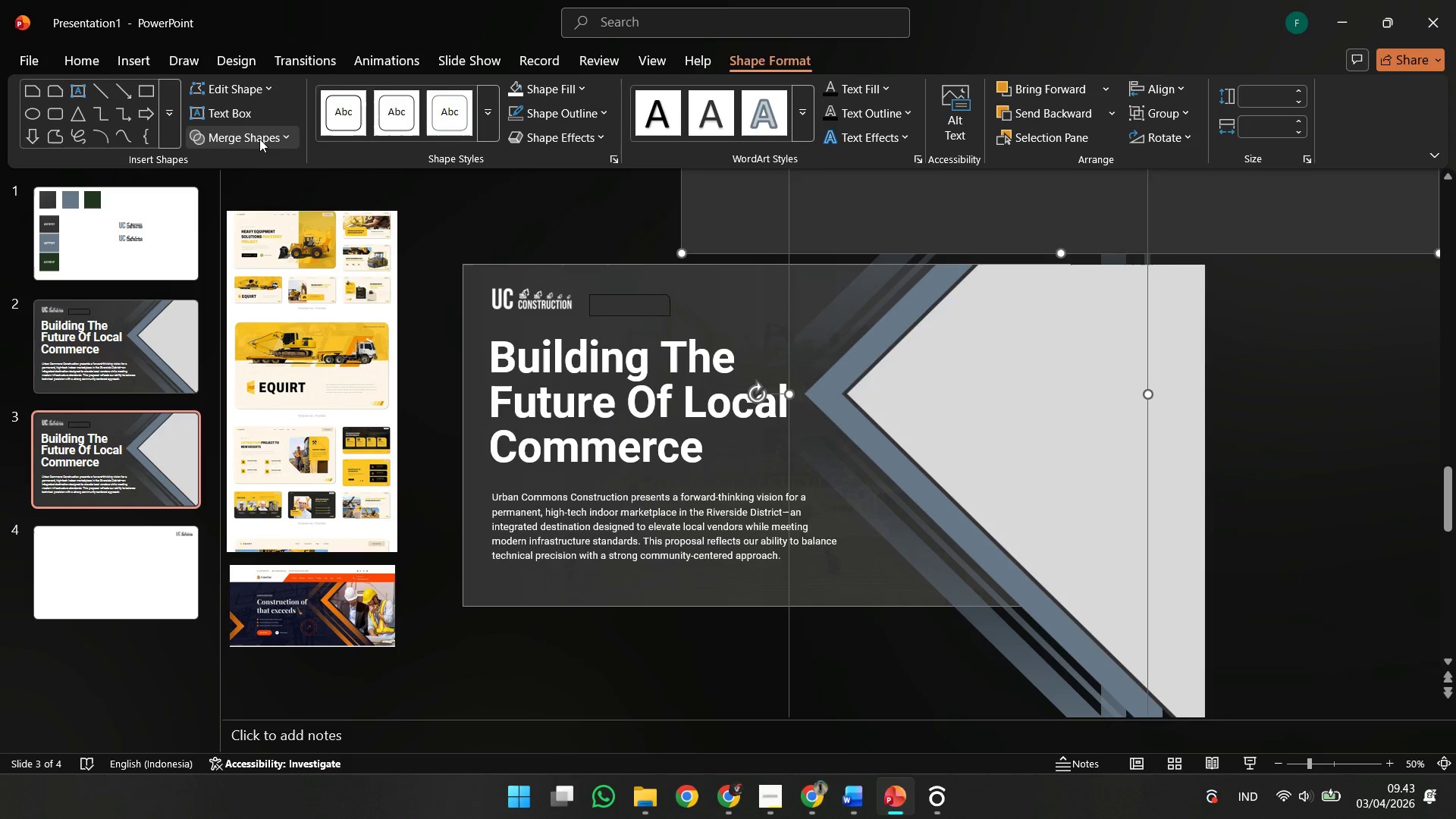 
left_click([256, 136])
 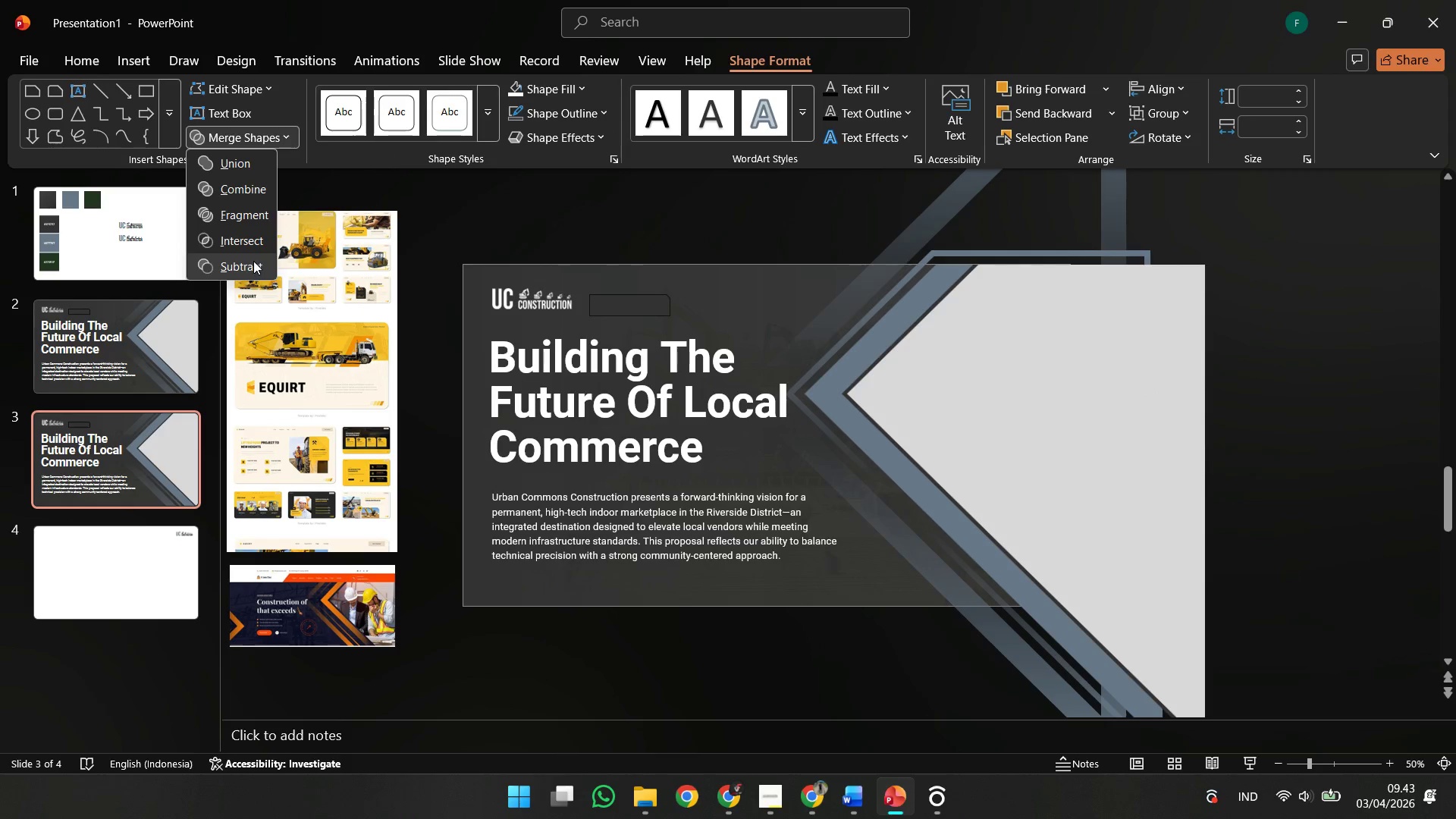 
left_click([253, 261])
 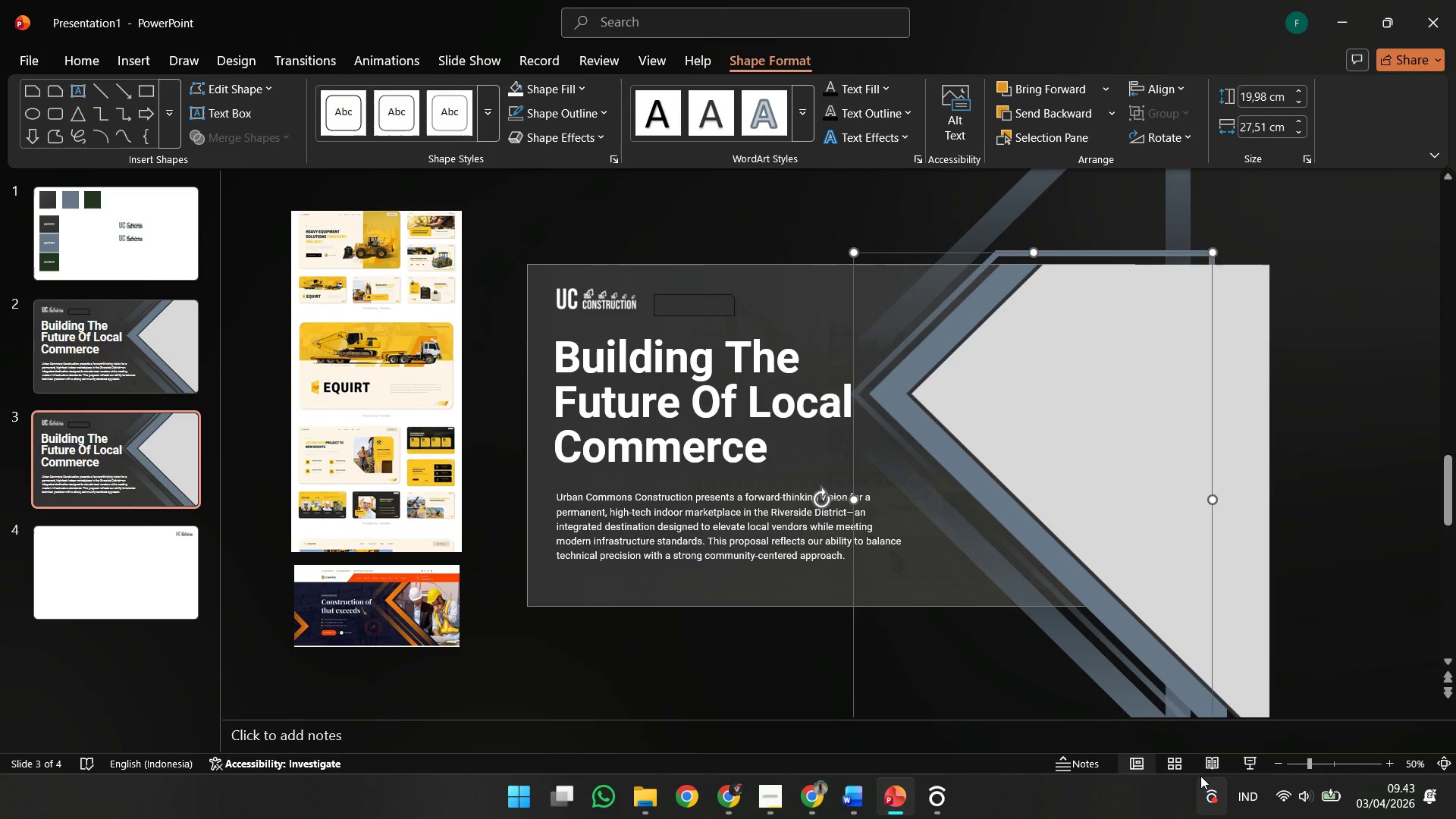 
left_click([1204, 766])
 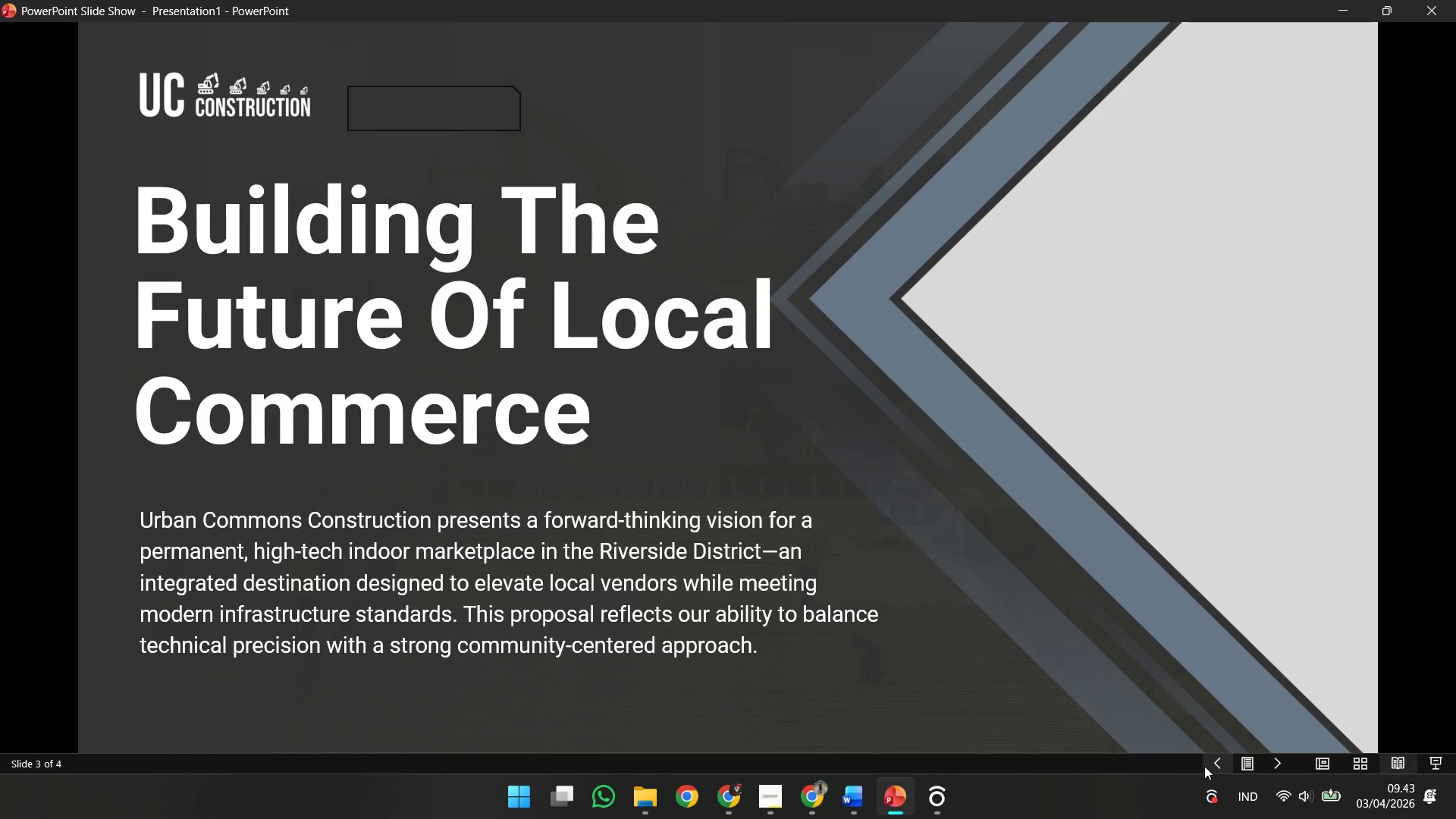 
key(Escape)
 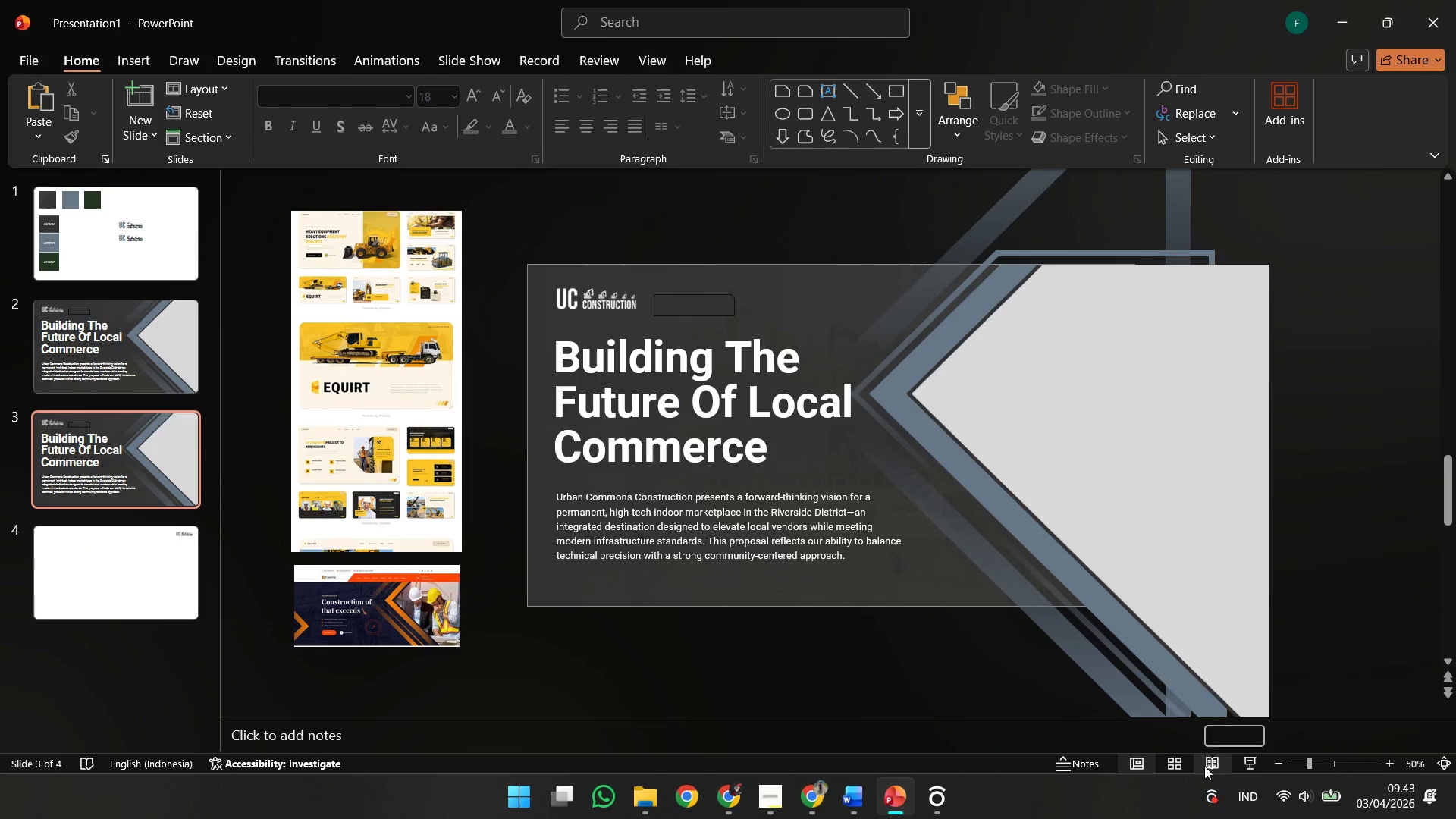 
key(Control+V)
 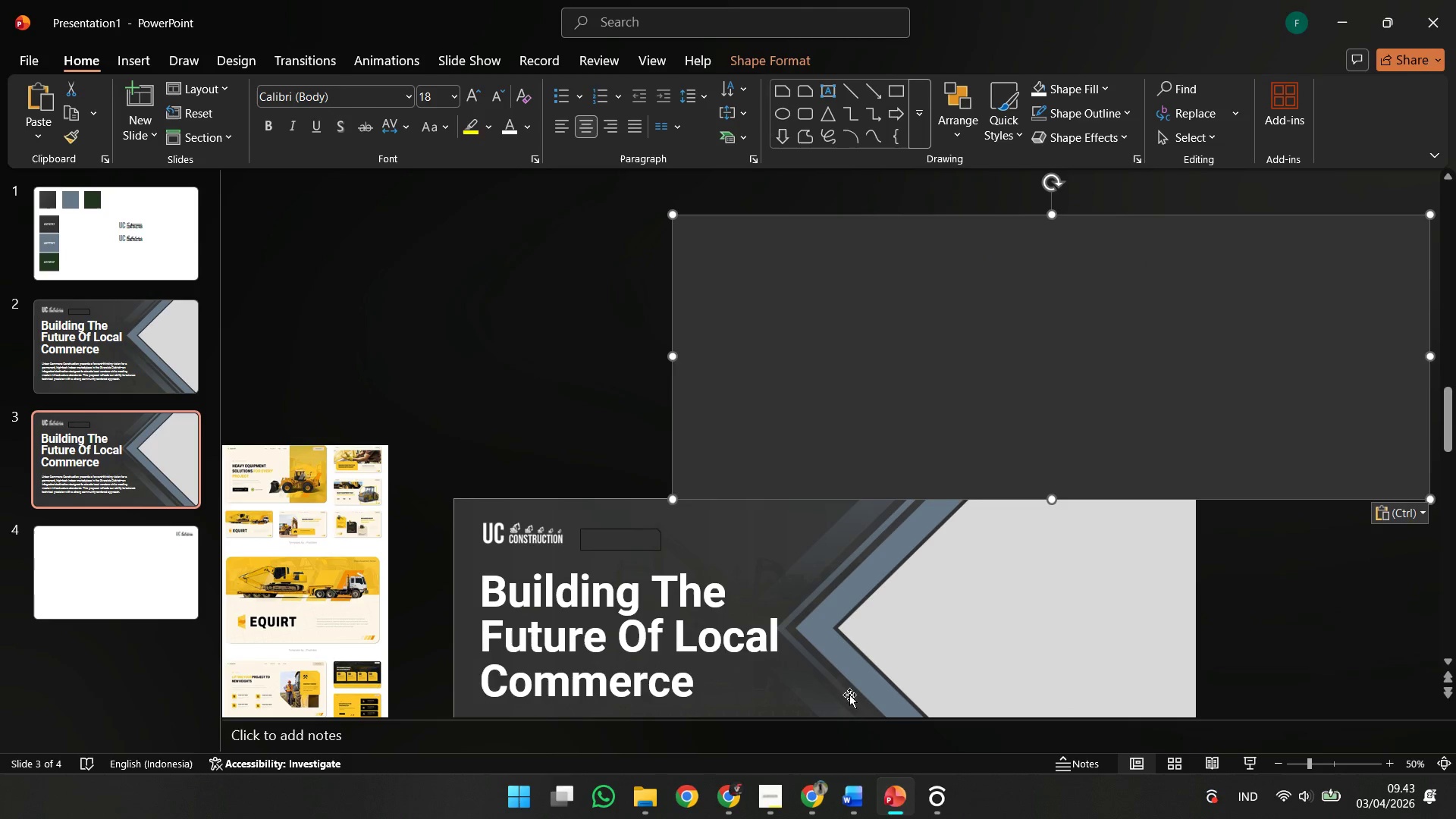 
left_click([826, 702])
 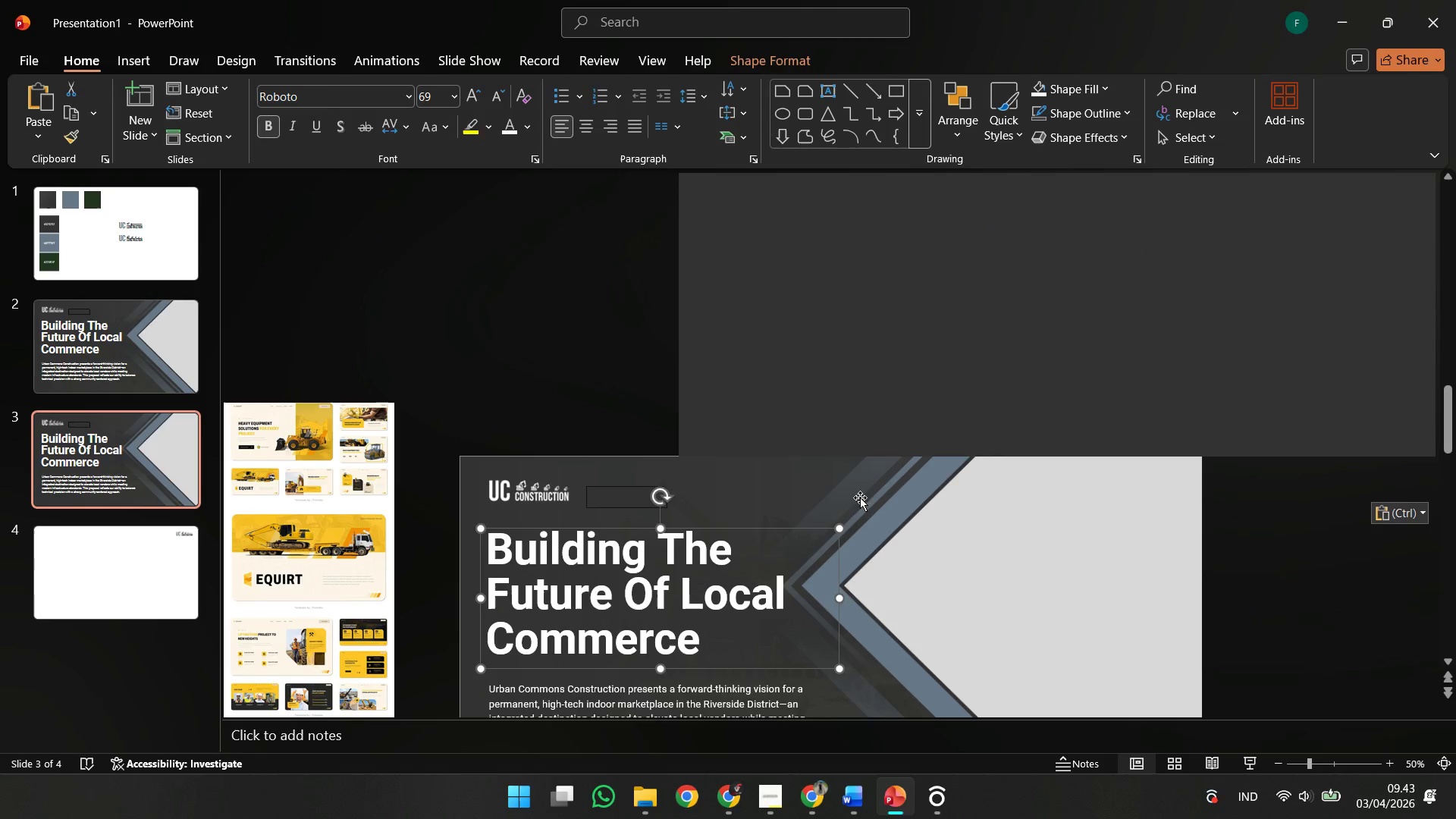 
left_click([846, 493])
 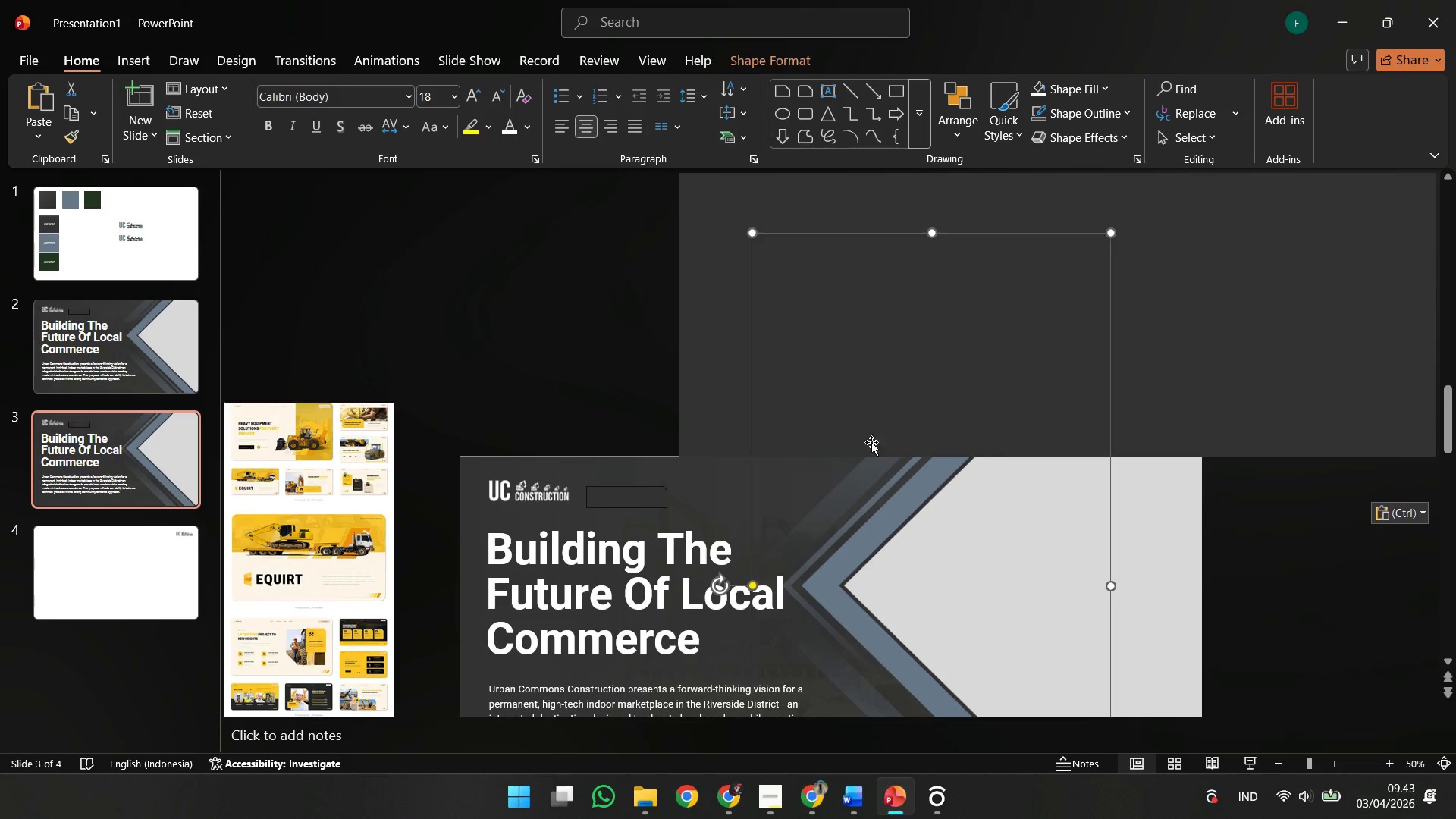 
hold_key(key=ShiftLeft, duration=0.56)
double_click([890, 396])
 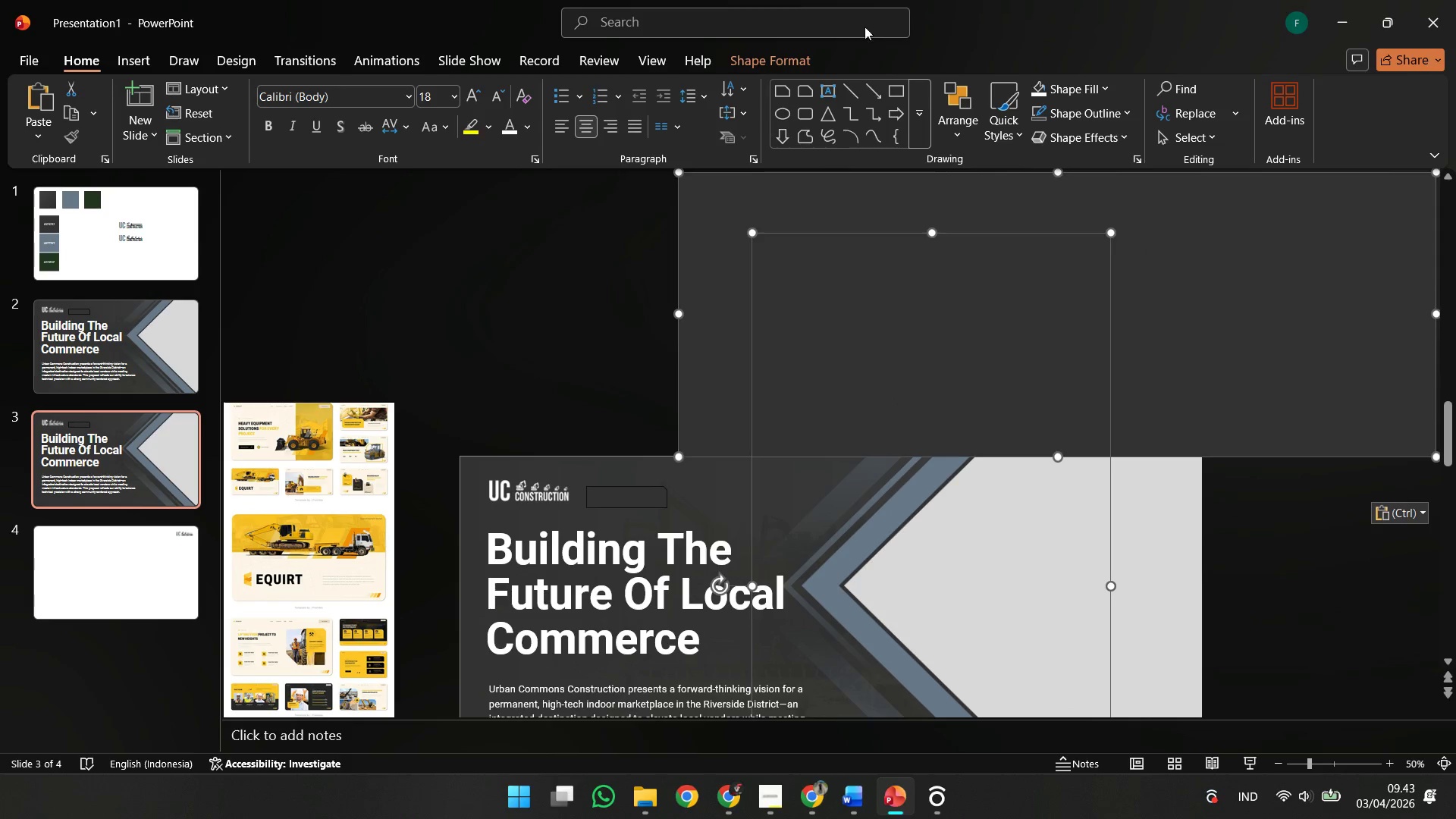 
left_click([781, 51])
 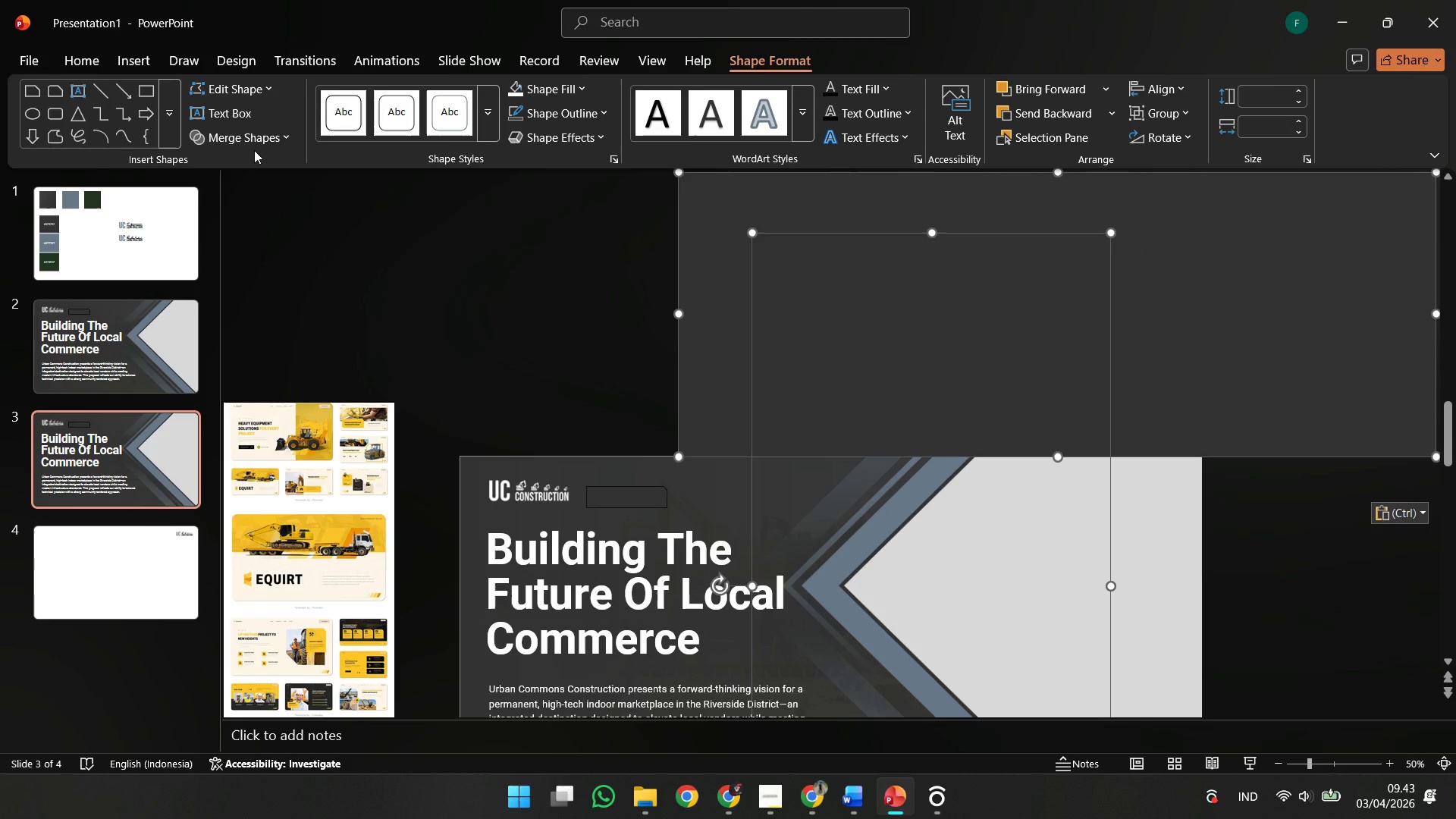 
double_click([254, 150])
 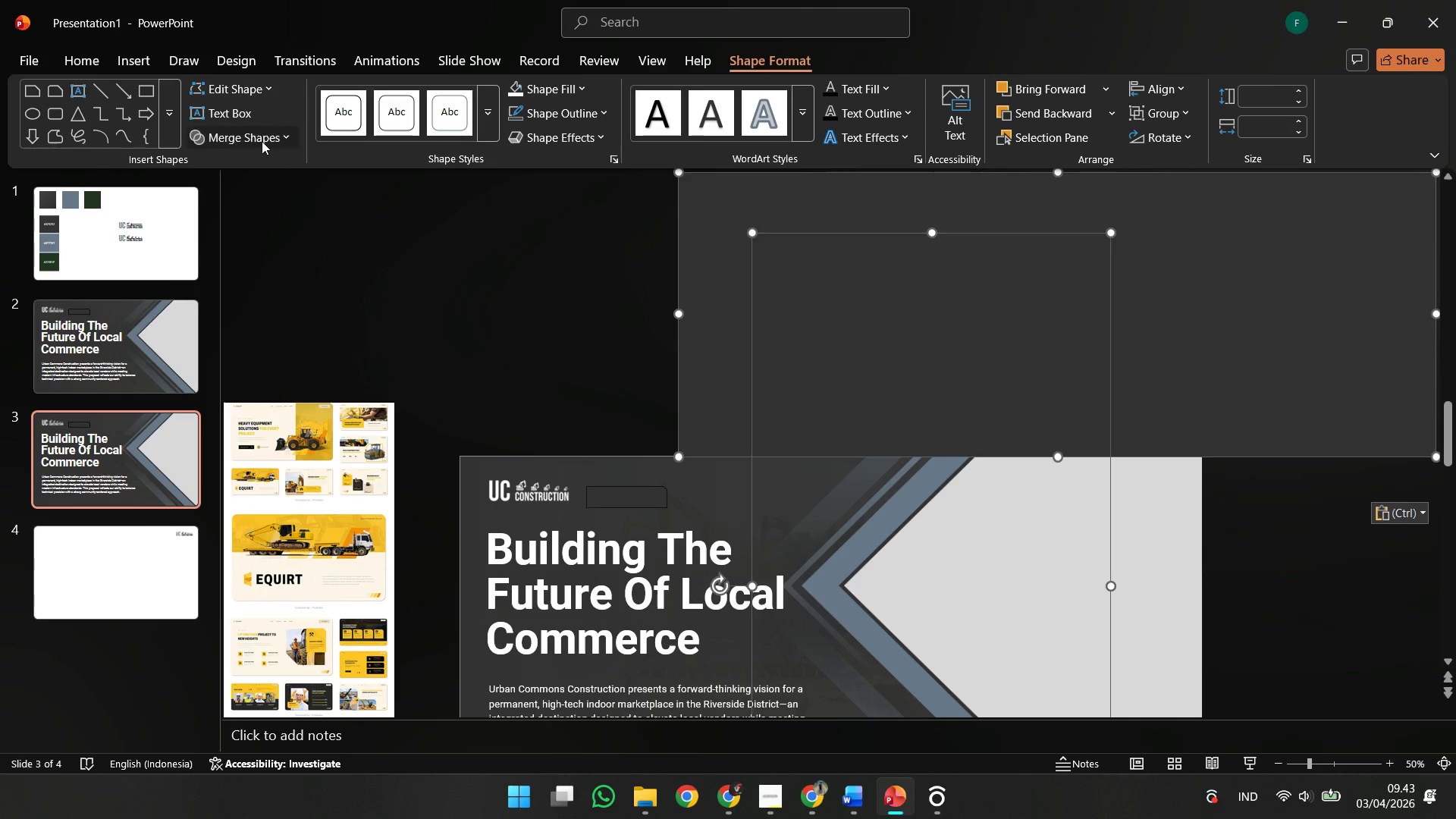 
triple_click([262, 141])
 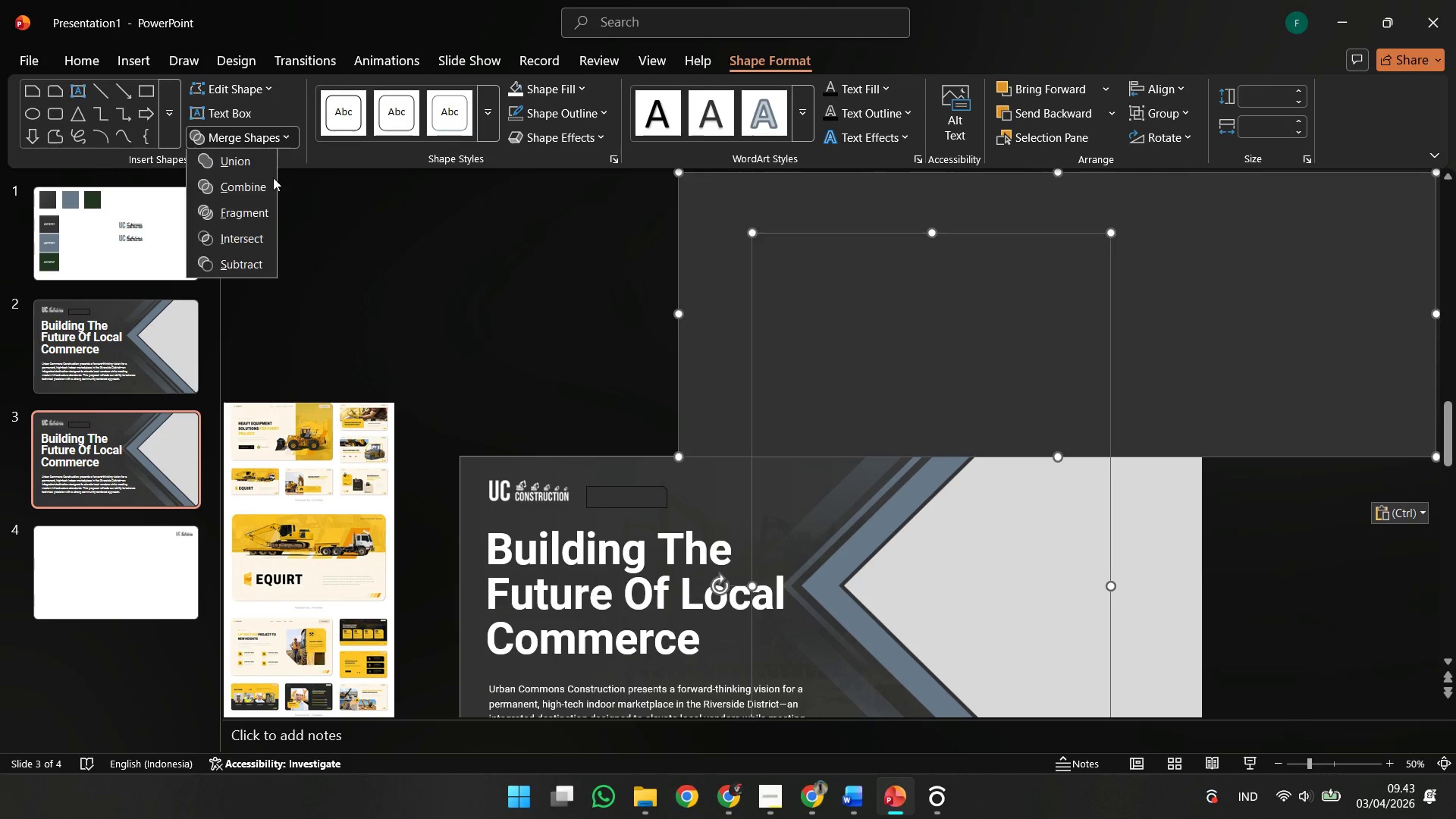 
key(Shift+ShiftLeft)
 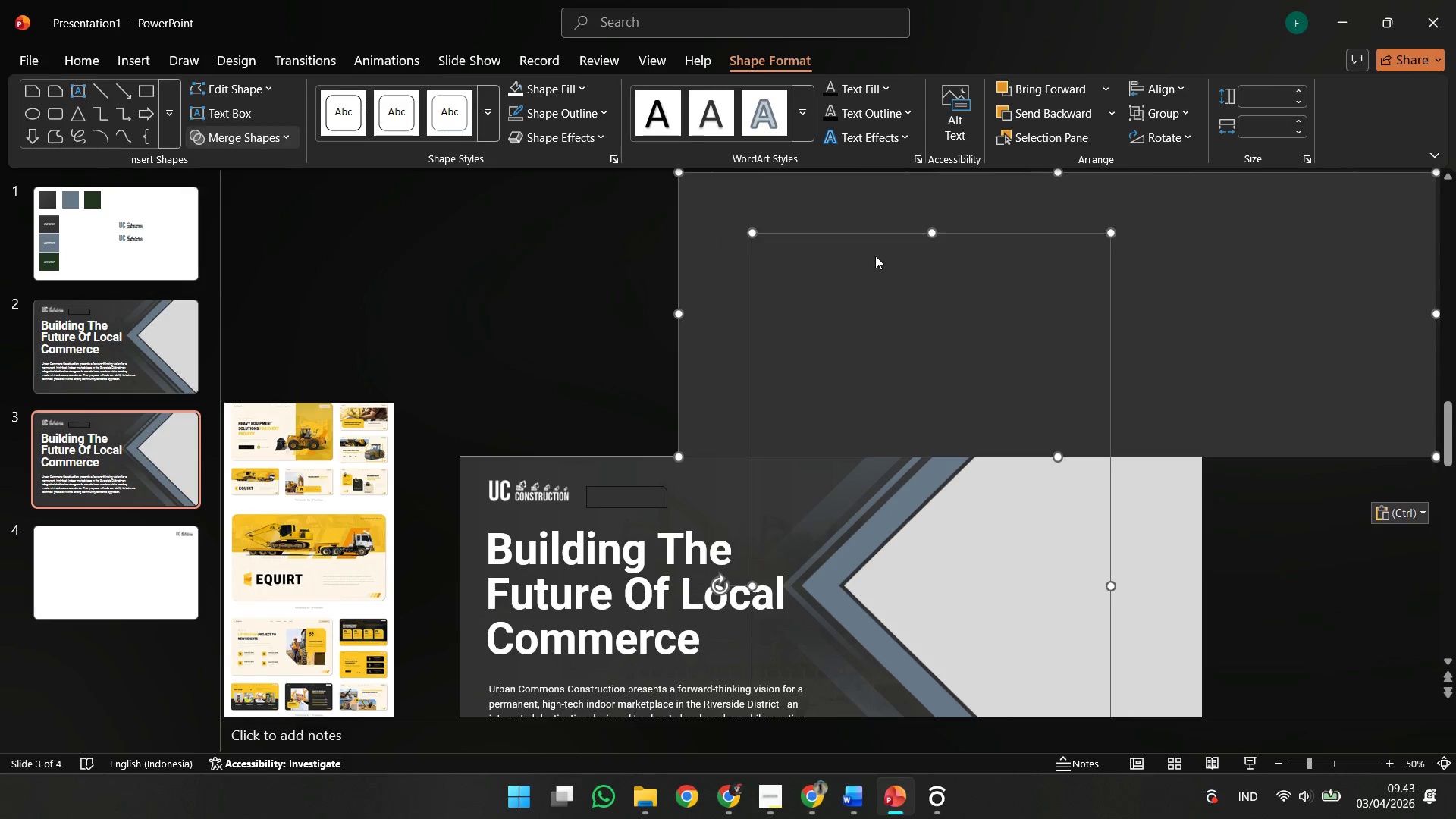 
double_click([599, 333])
 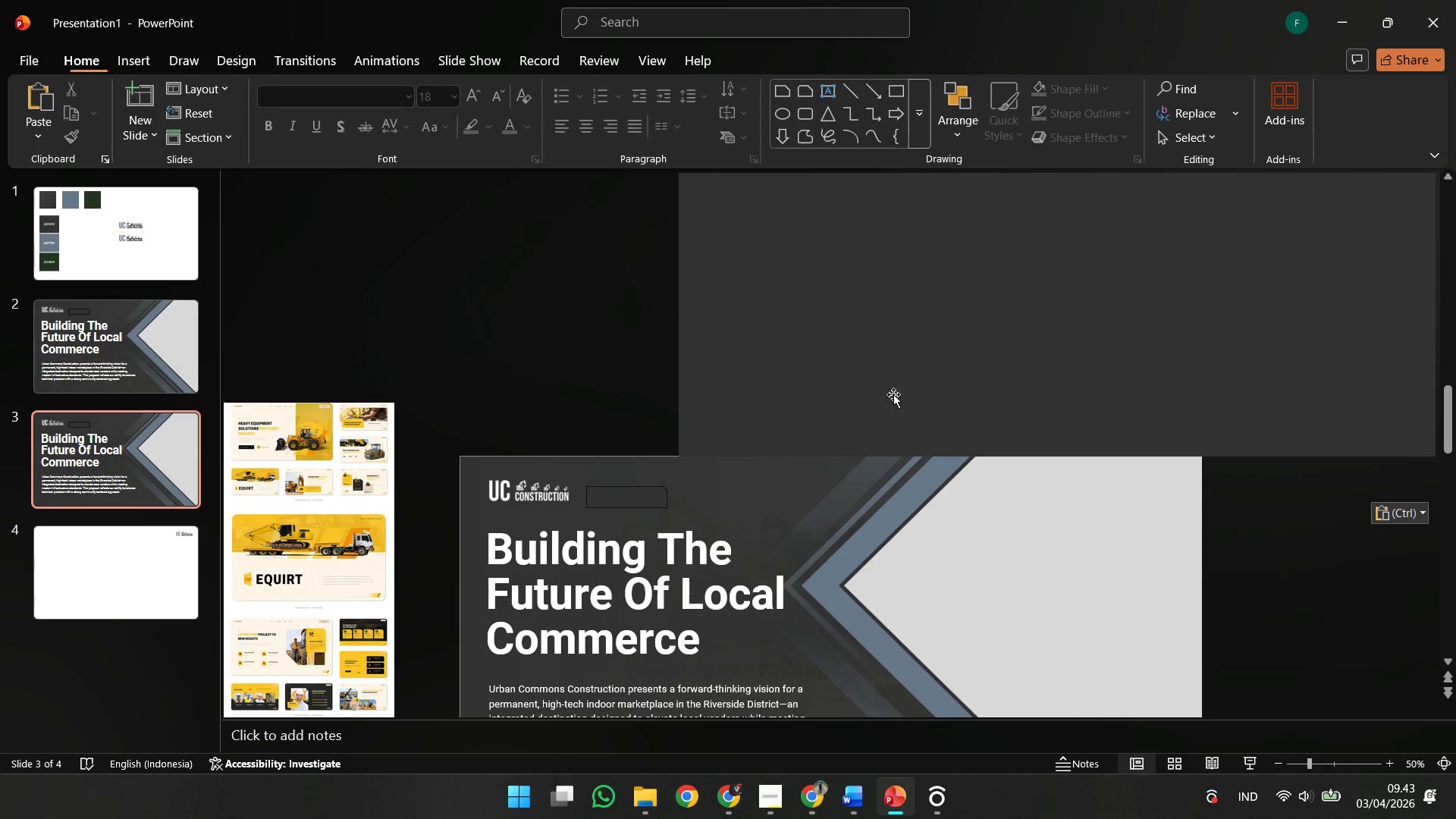 
left_click_drag(start_coordinate=[894, 394], to_coordinate=[1058, 414])
 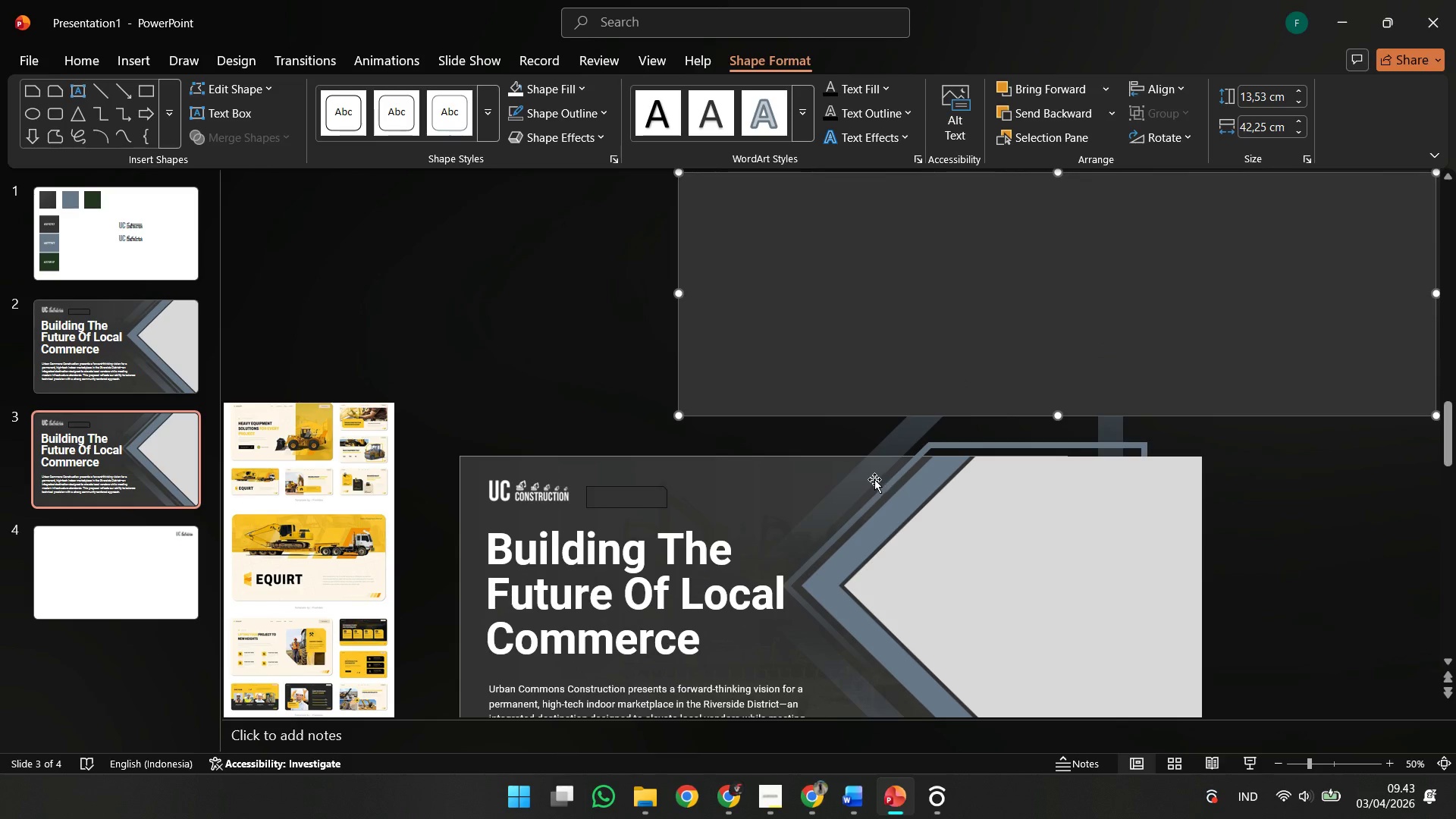 
hold_key(key=ShiftLeft, duration=1.42)
 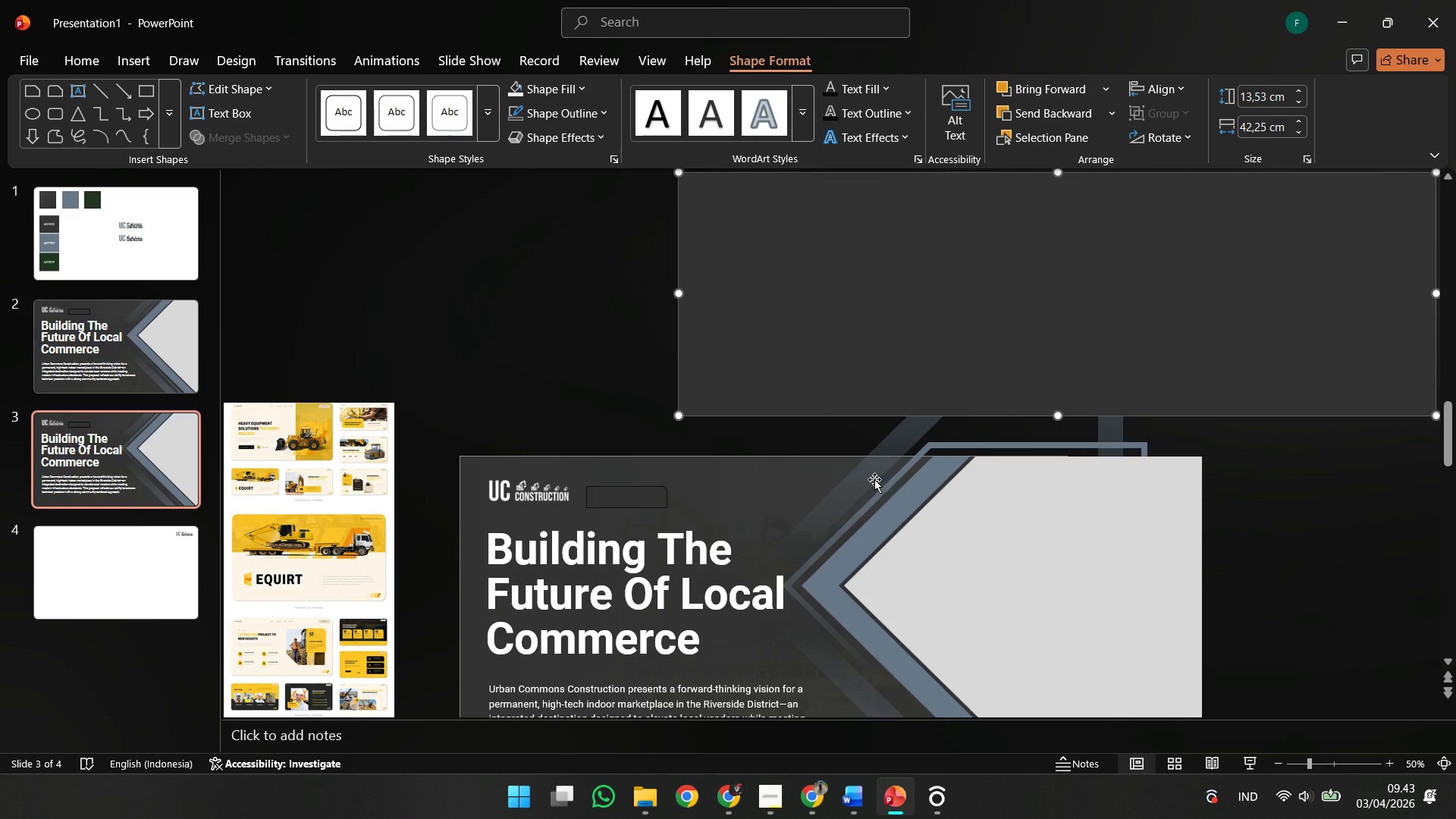 
left_click([874, 479])
 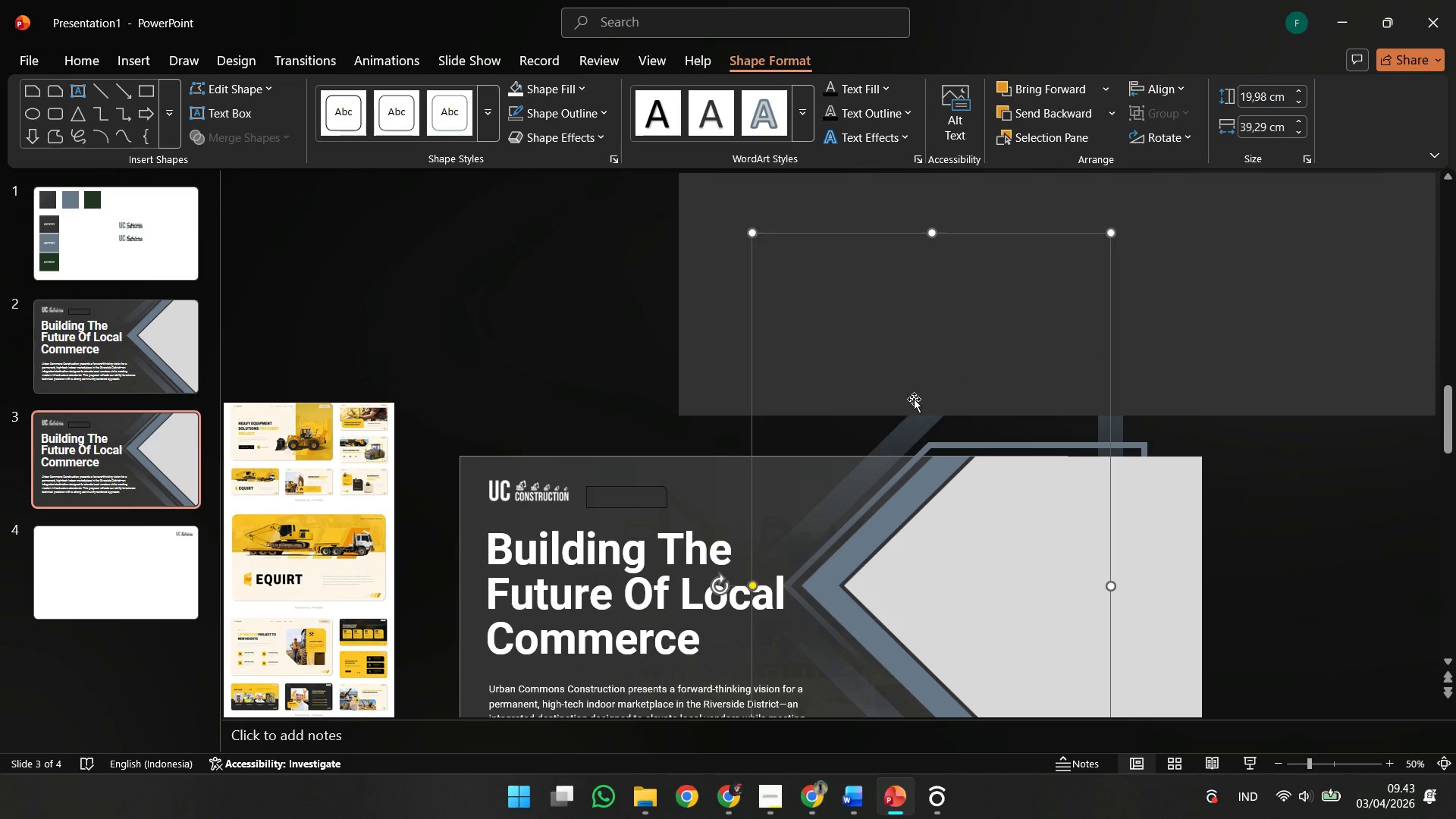 
left_click([921, 391])
 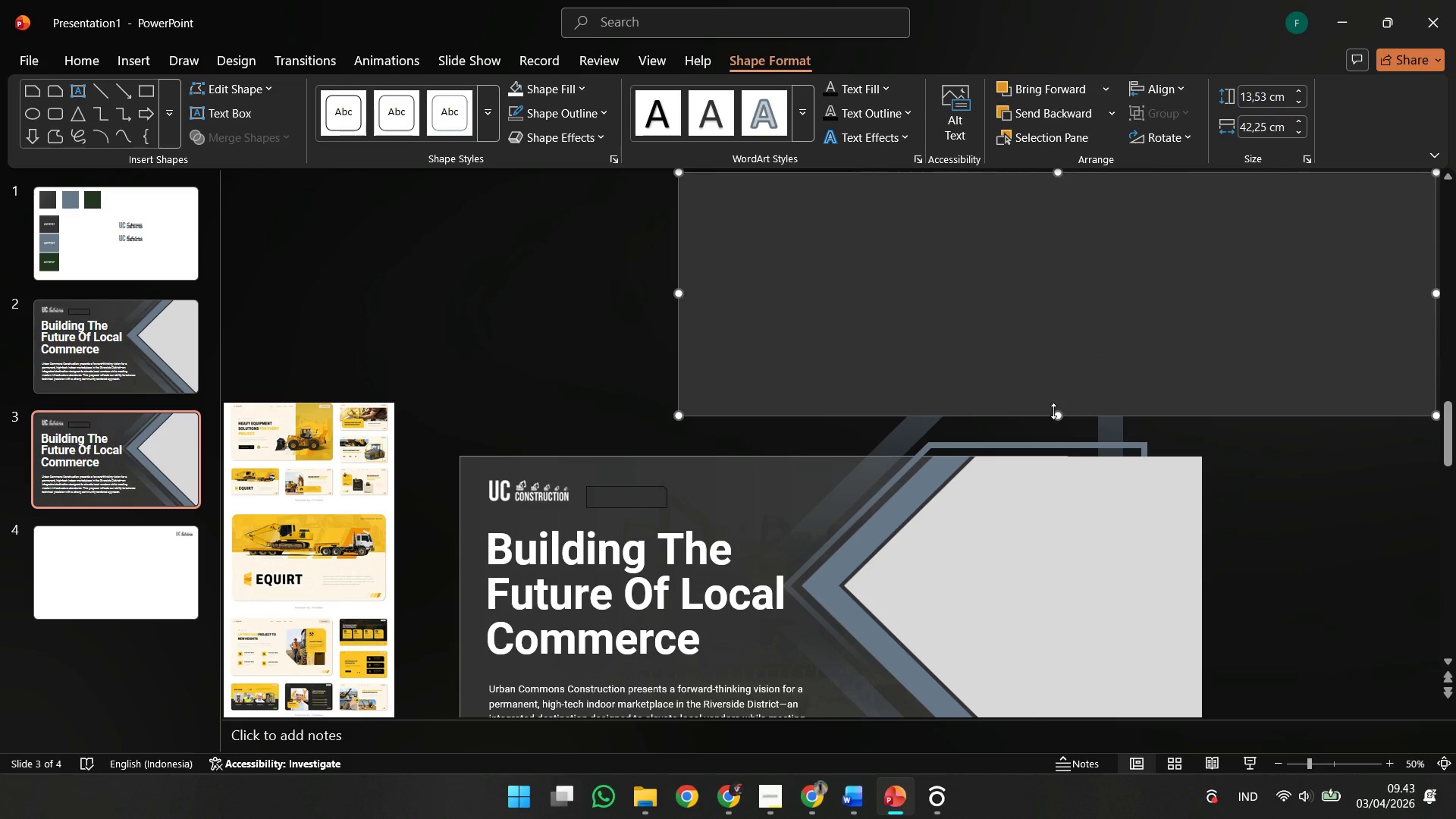 
left_click_drag(start_coordinate=[1053, 411], to_coordinate=[1043, 429])
 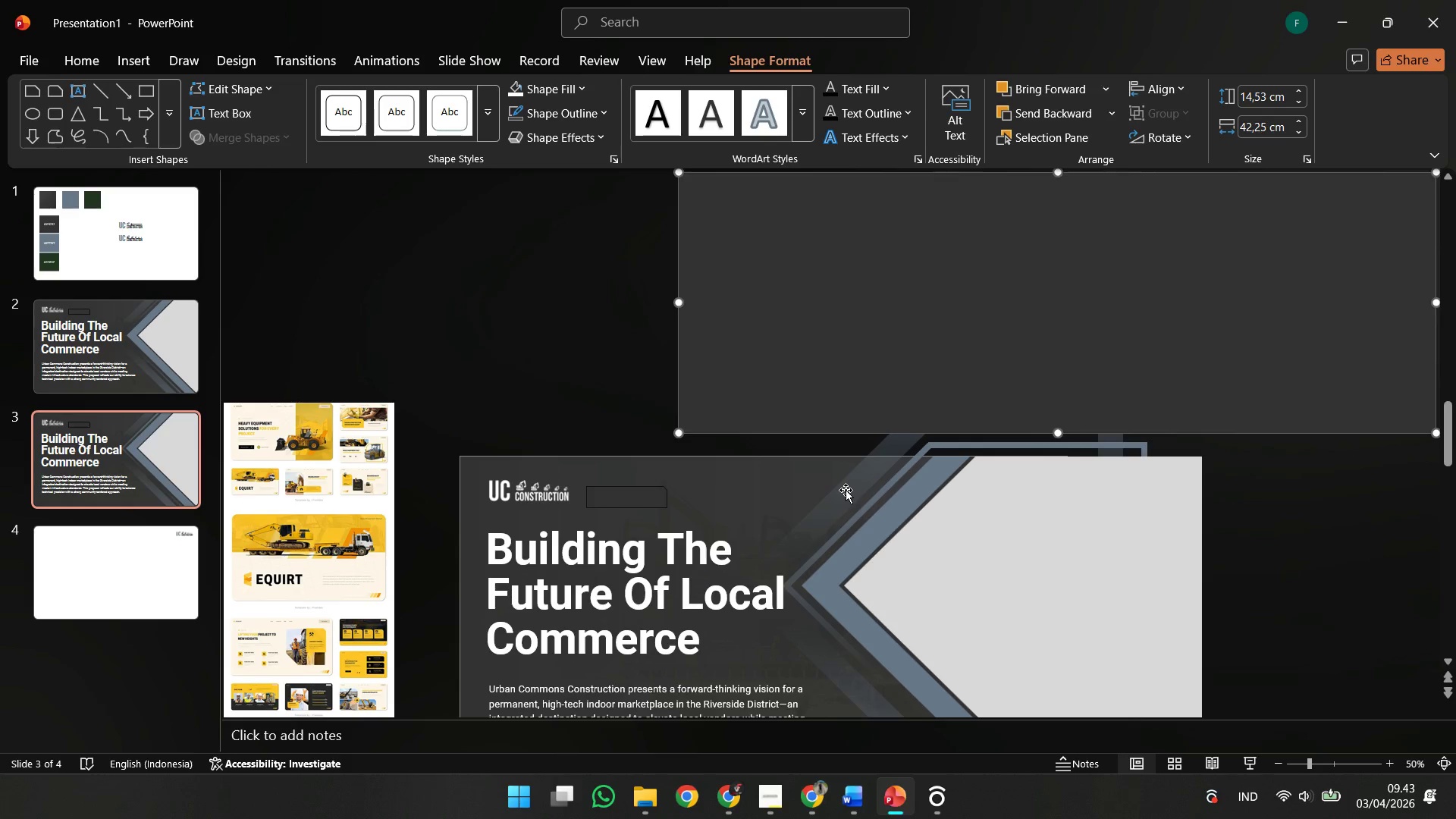 
left_click([846, 490])
 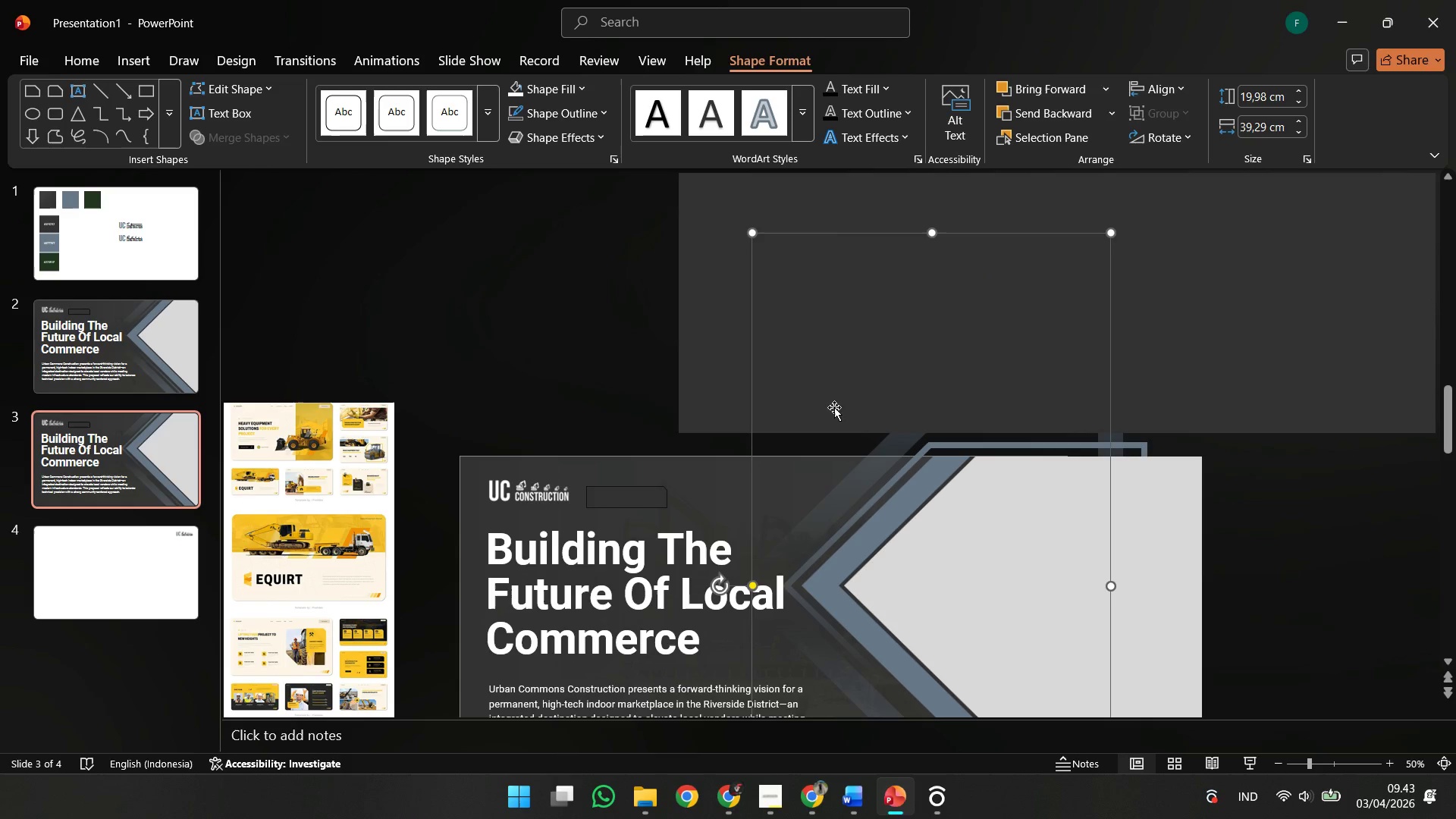 
hold_key(key=ShiftLeft, duration=0.56)
double_click([823, 362])
 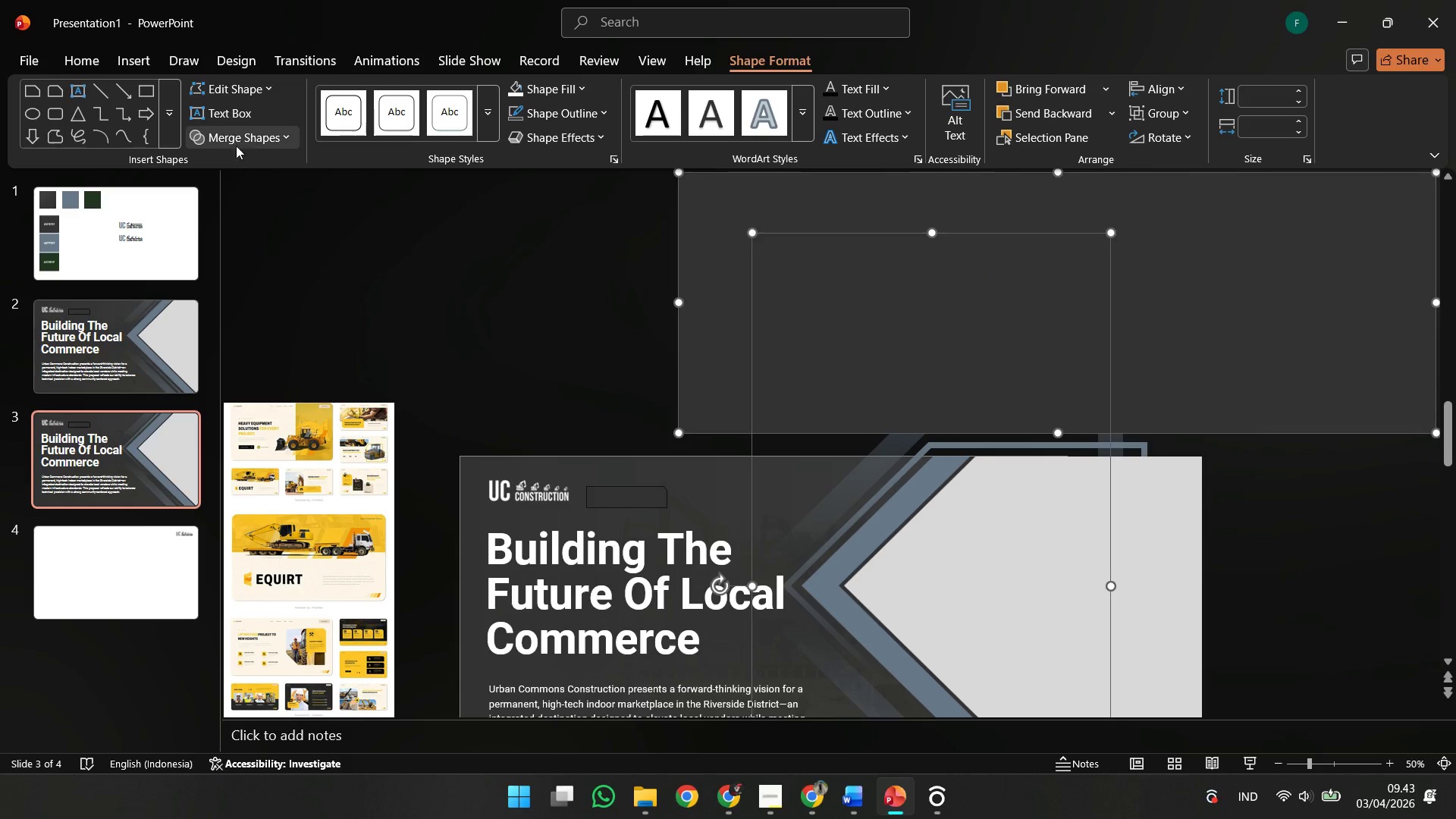 
left_click([209, 143])
 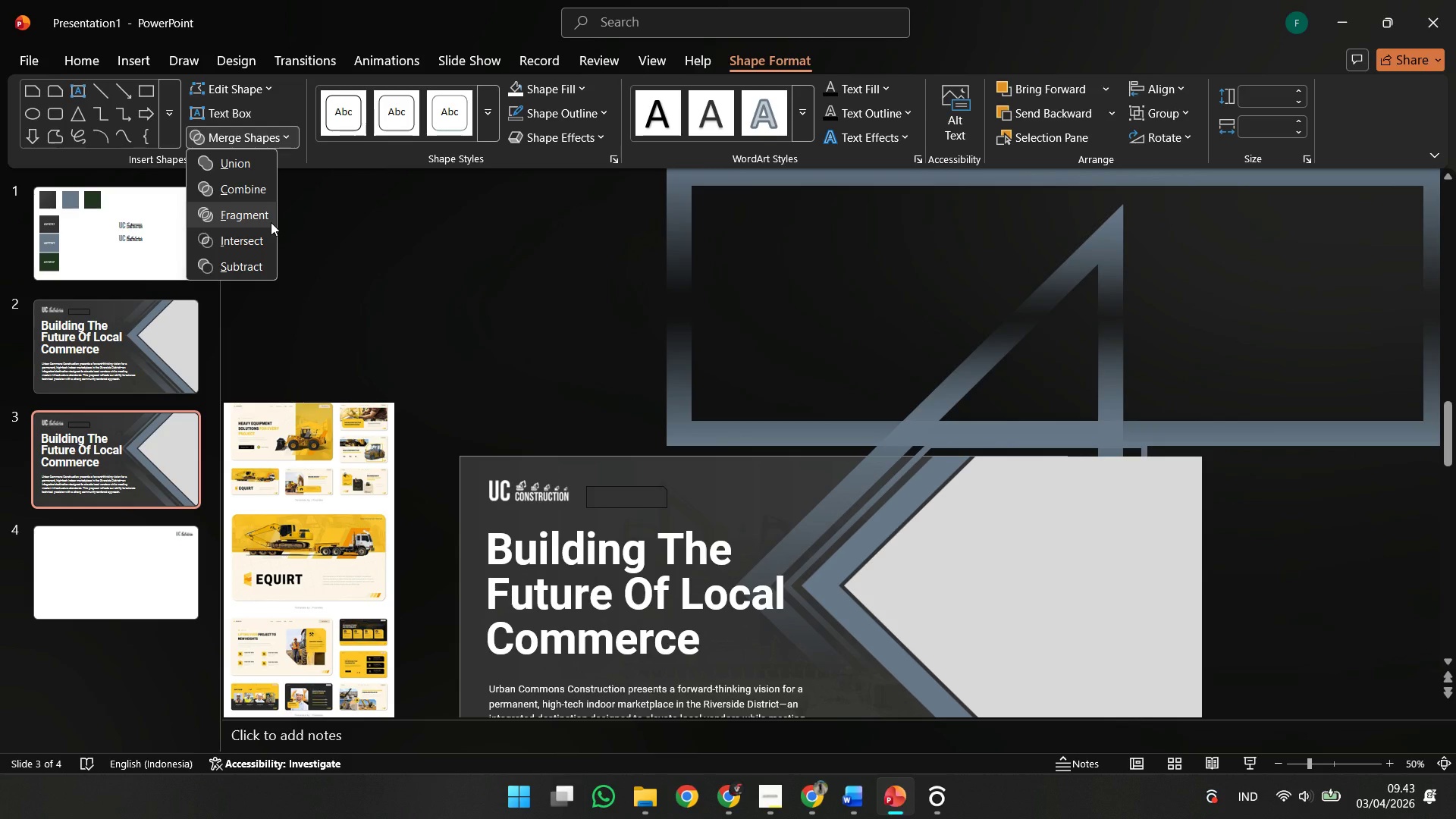 
left_click([271, 222])
 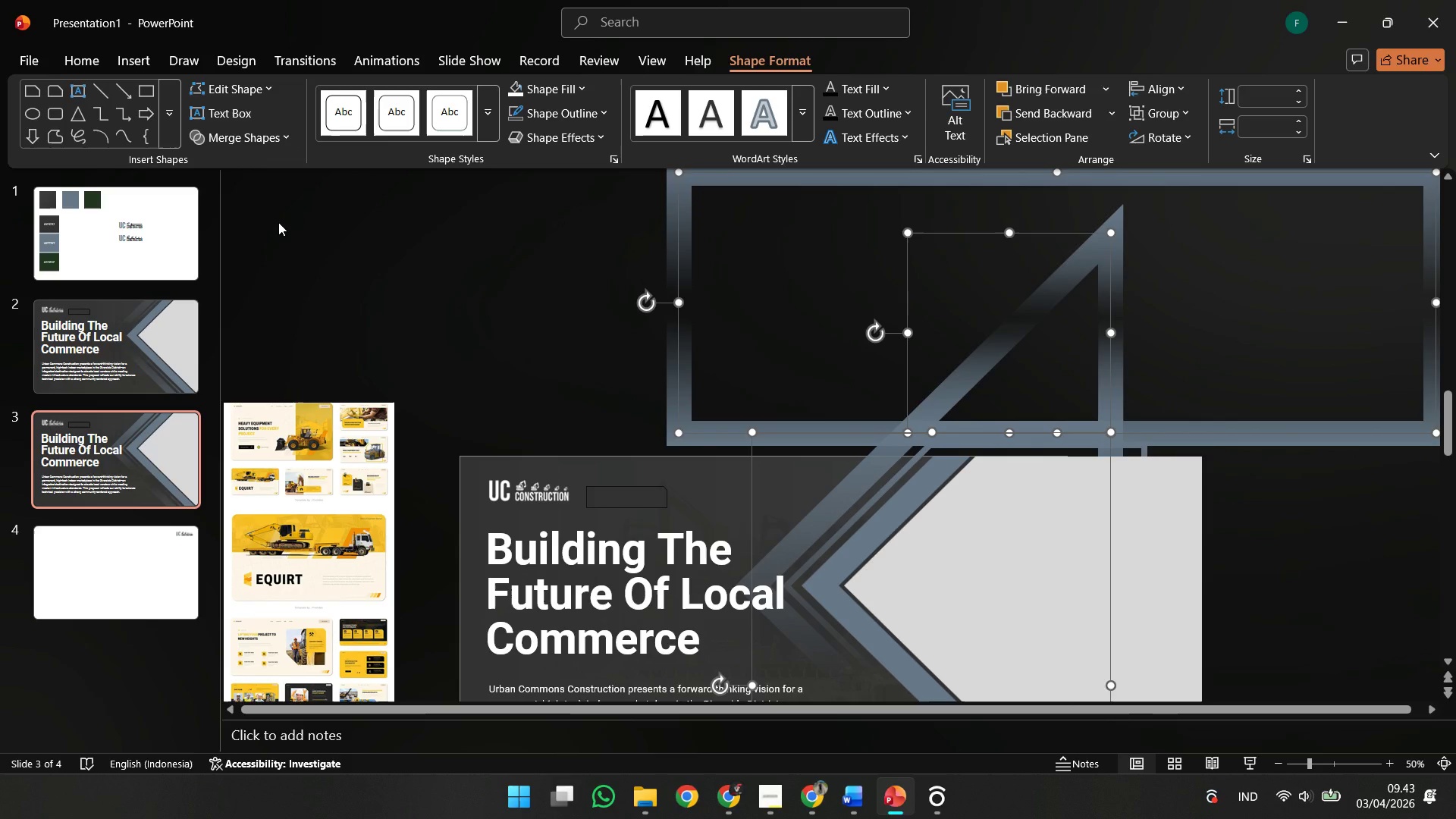 
key(Control+Z)
 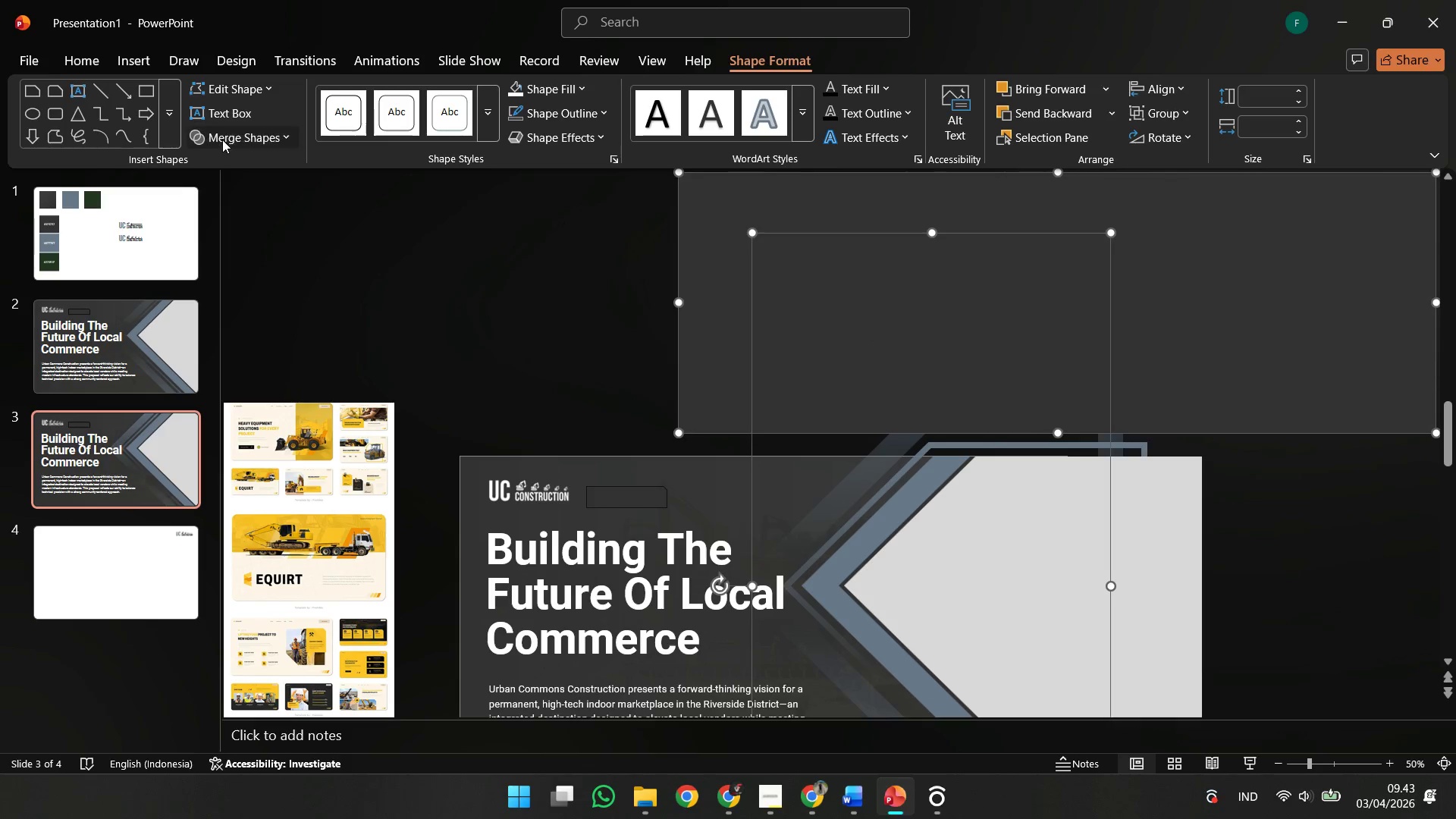 
left_click([222, 140])
 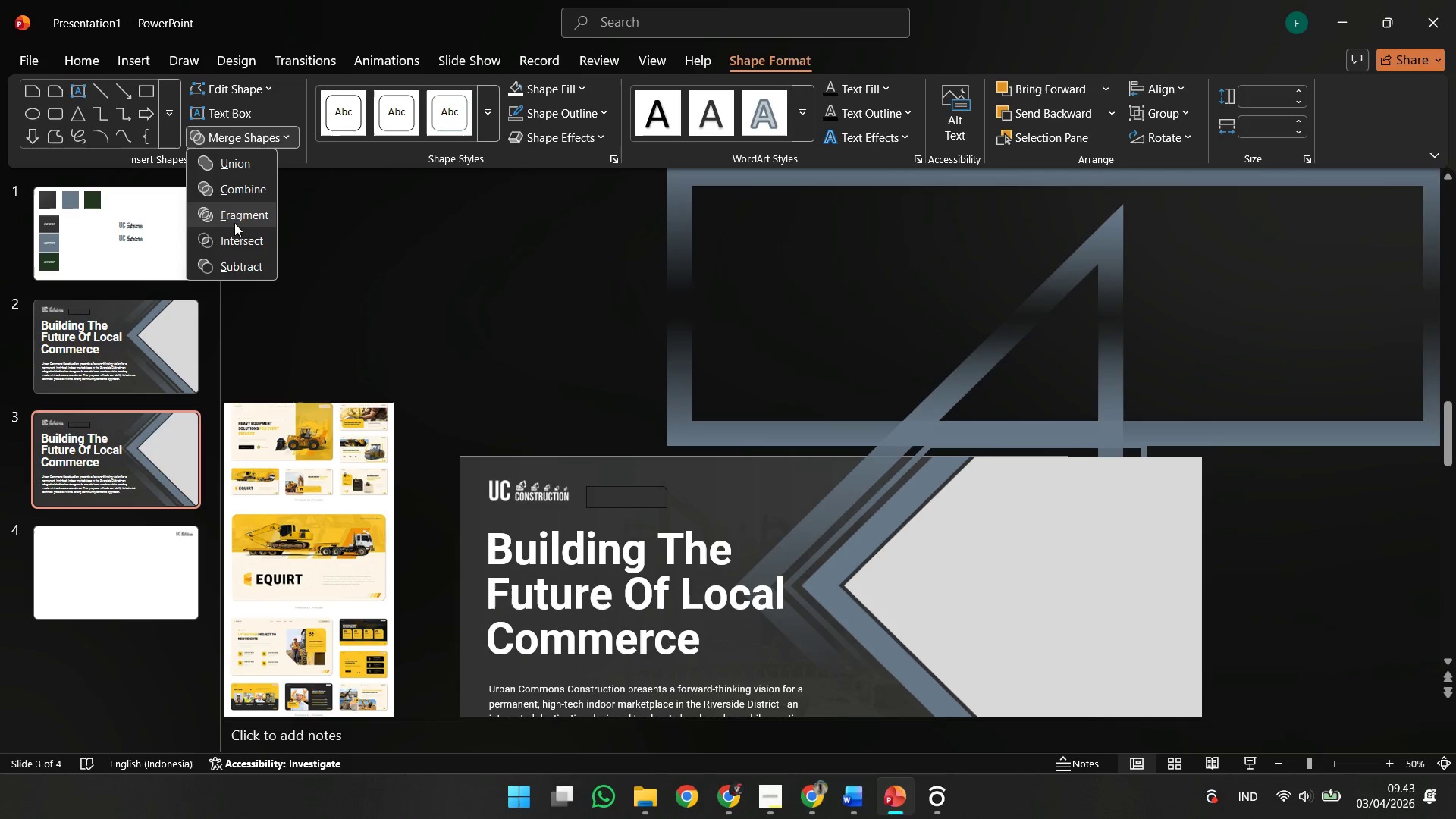 
left_click([234, 223])
 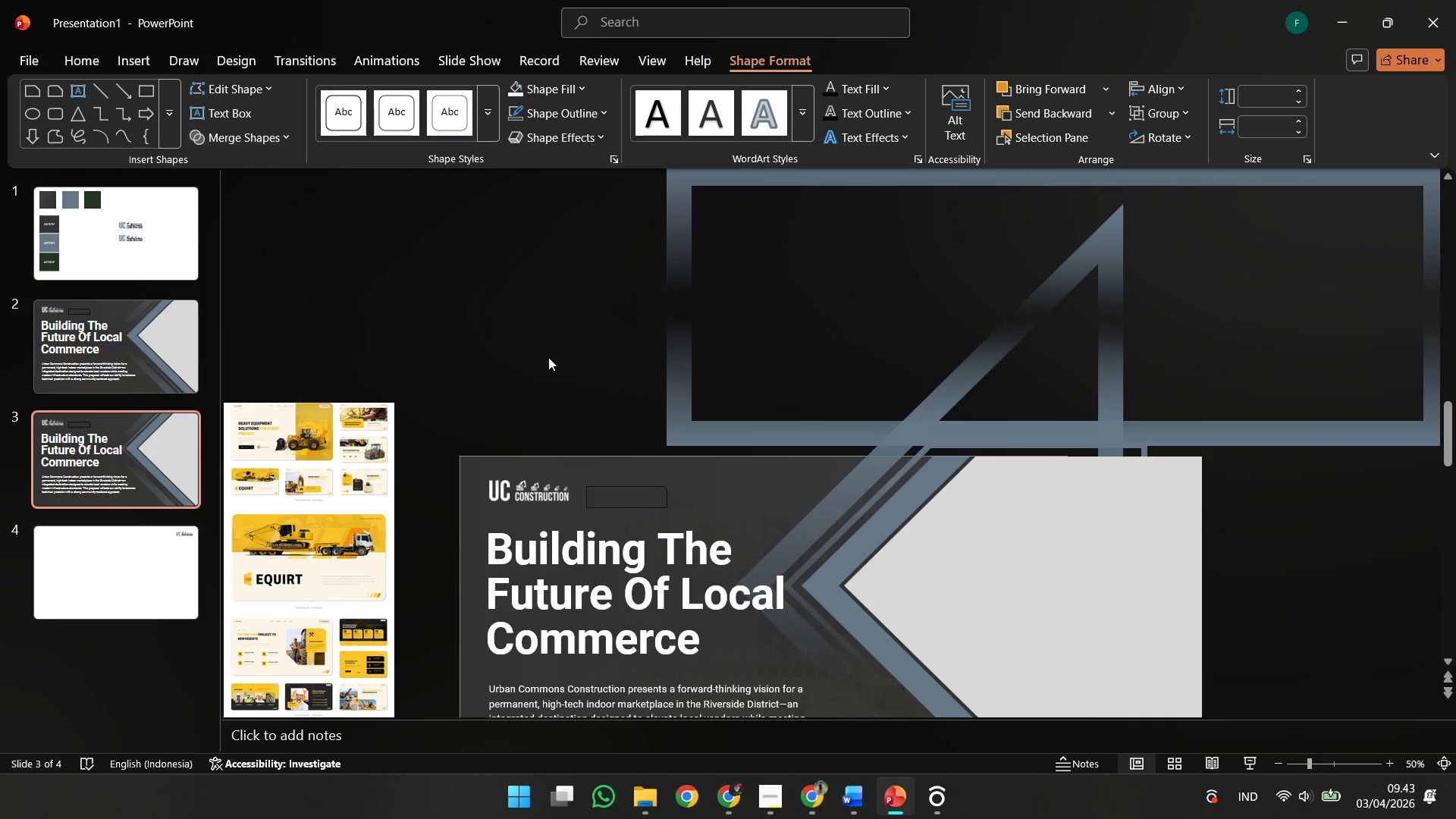 
double_click([548, 357])
 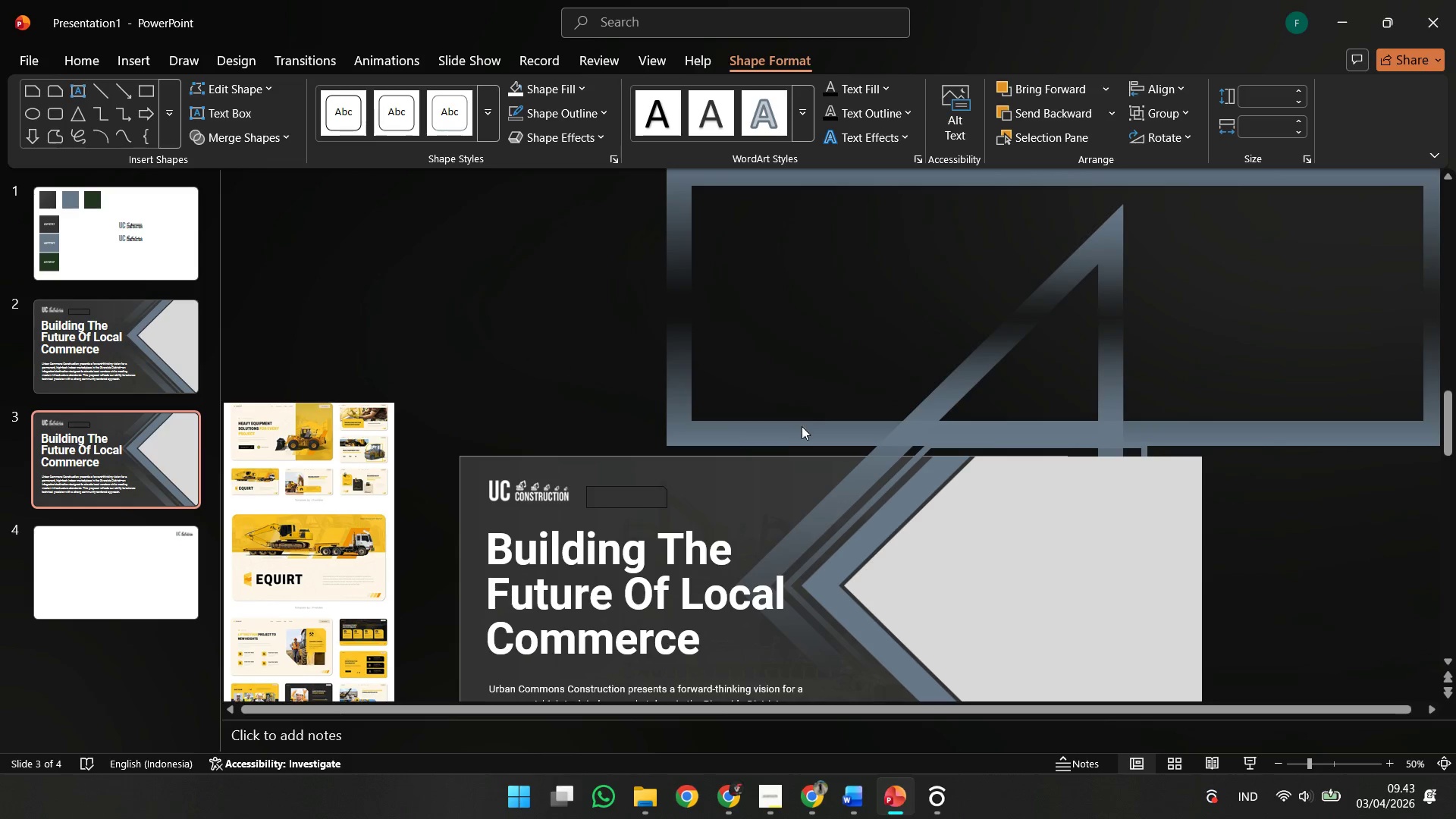 
triple_click([802, 426])
 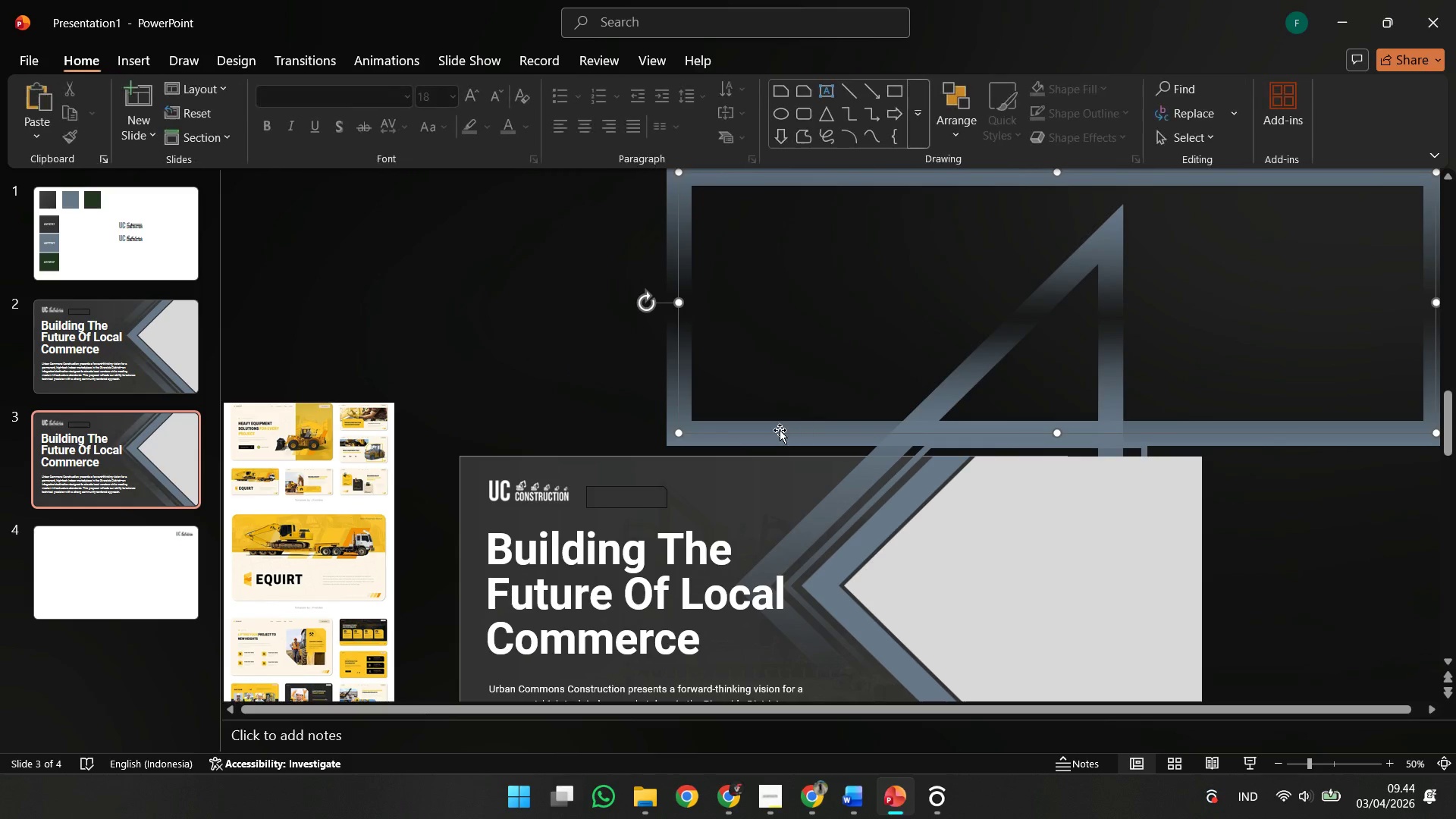 
left_click_drag(start_coordinate=[780, 430], to_coordinate=[930, 343])
 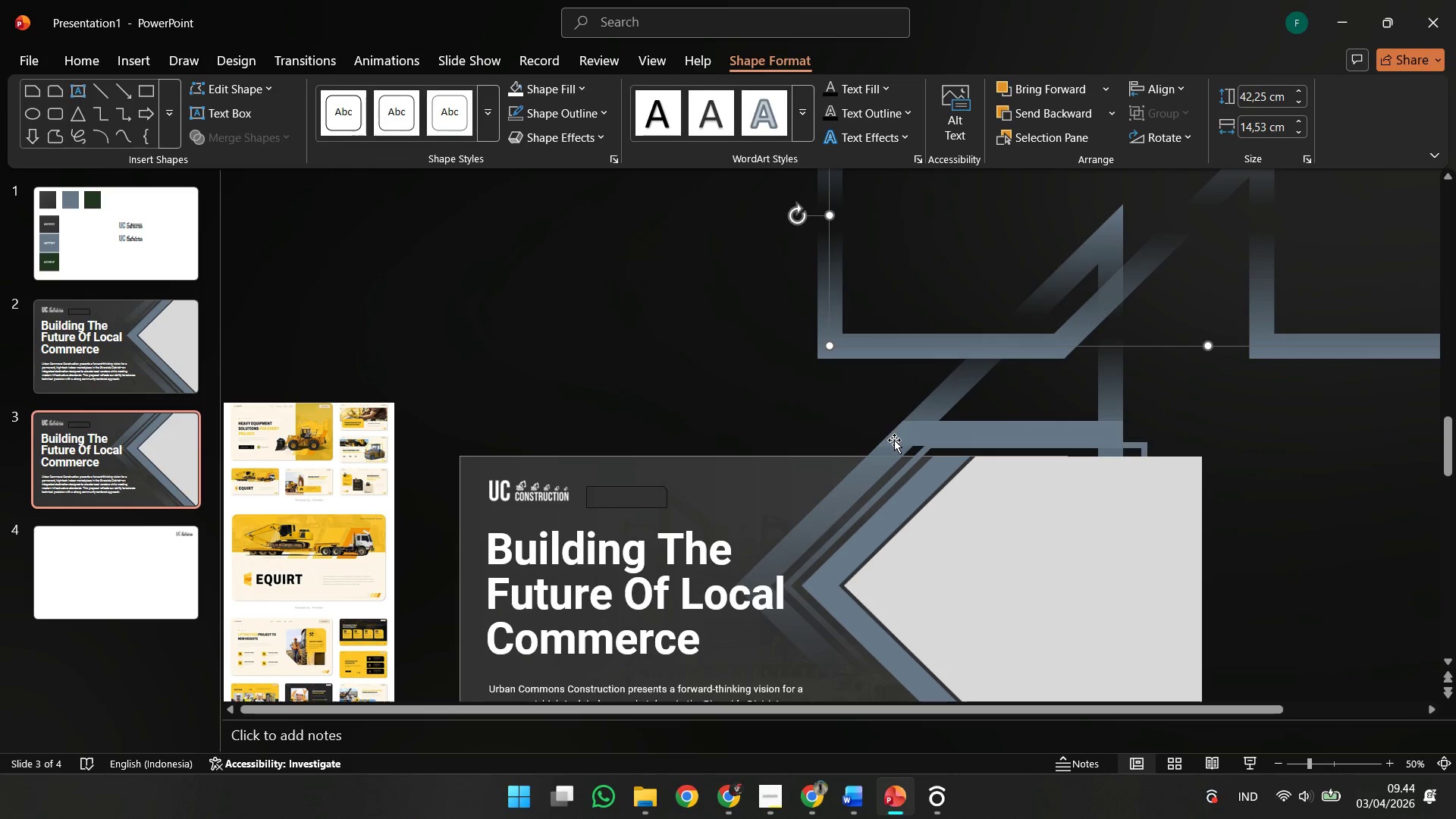 
left_click([894, 440])
 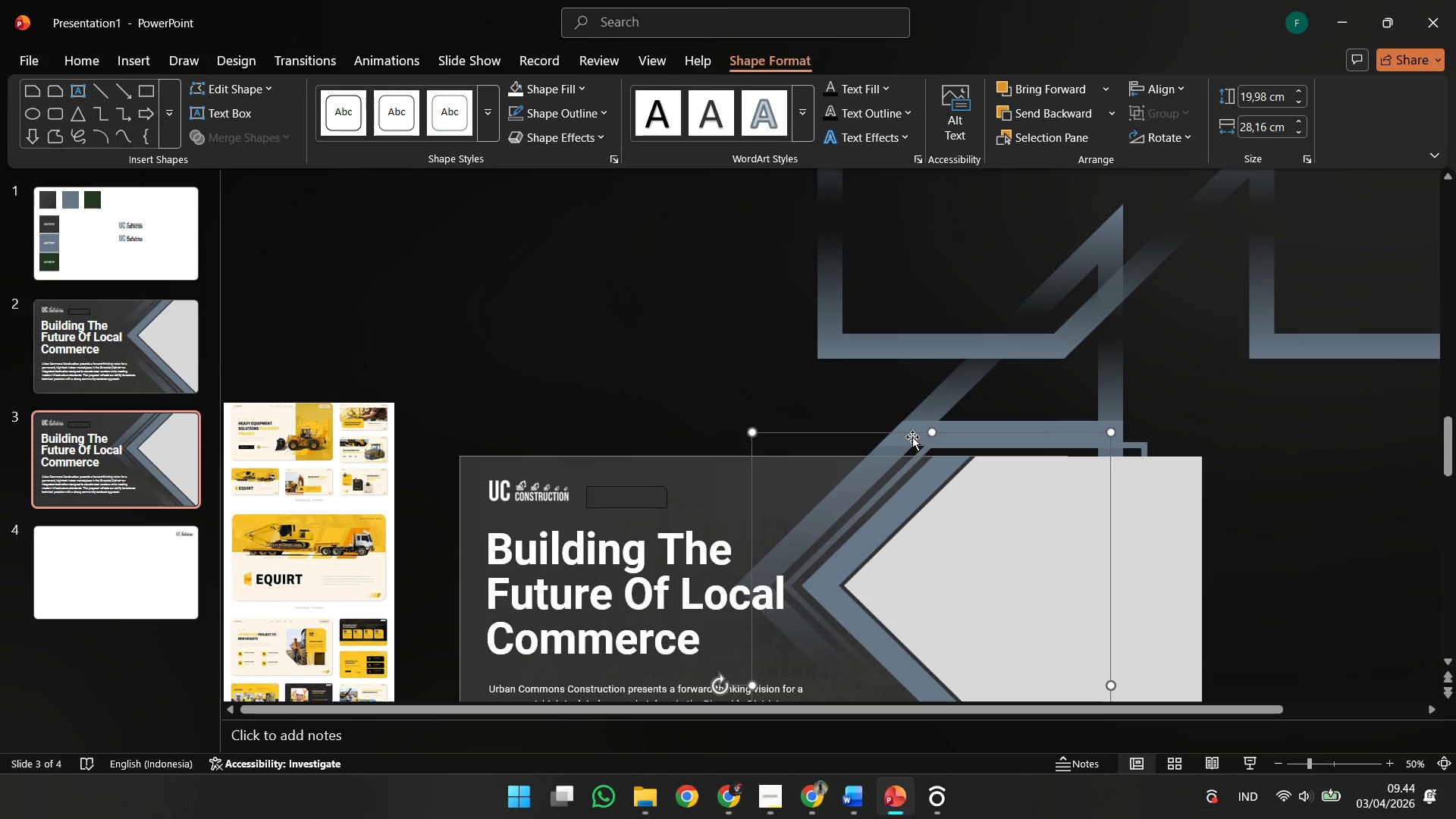 
left_click_drag(start_coordinate=[912, 437], to_coordinate=[894, 381])
 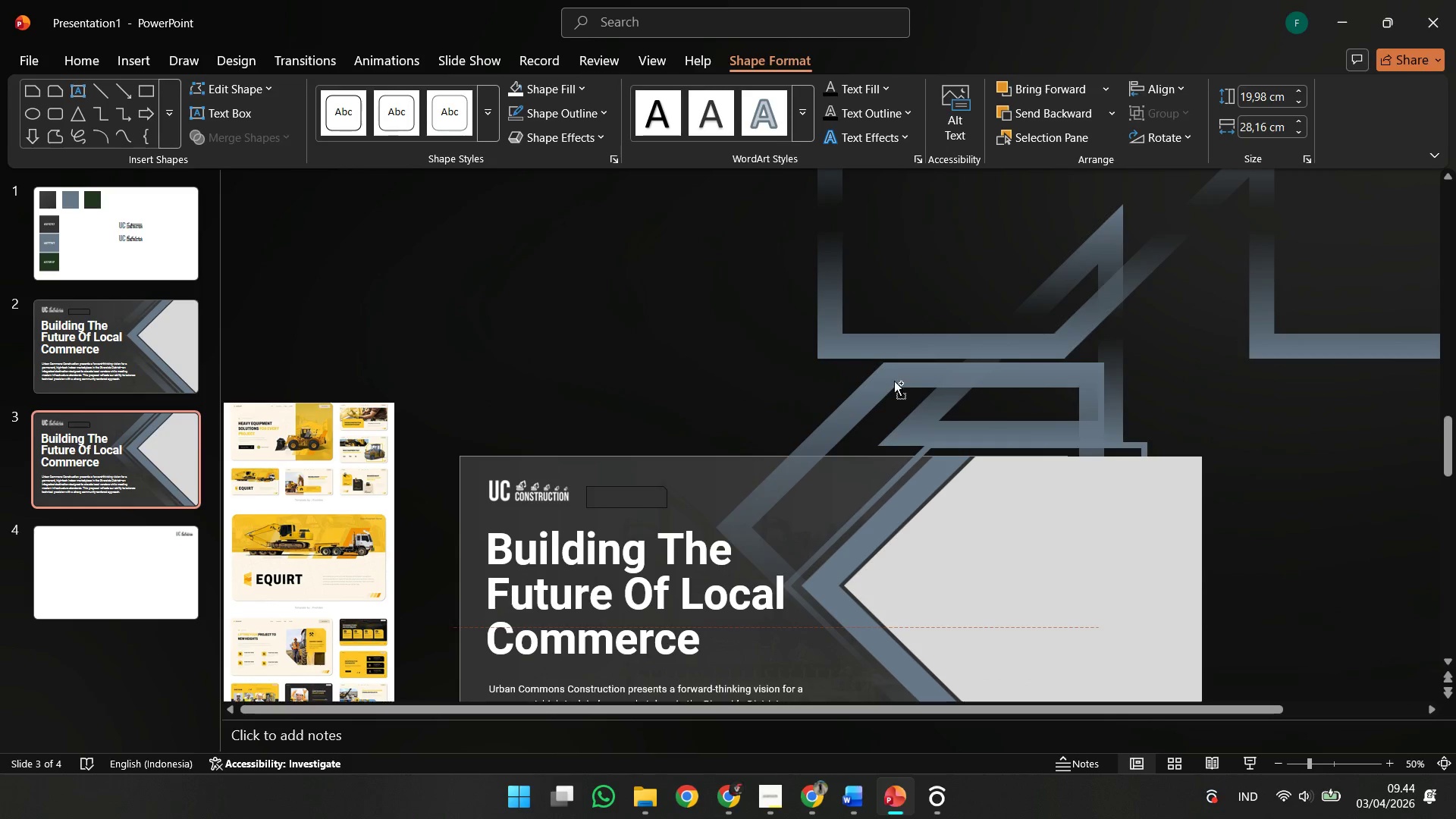 
key(Control+Z)
 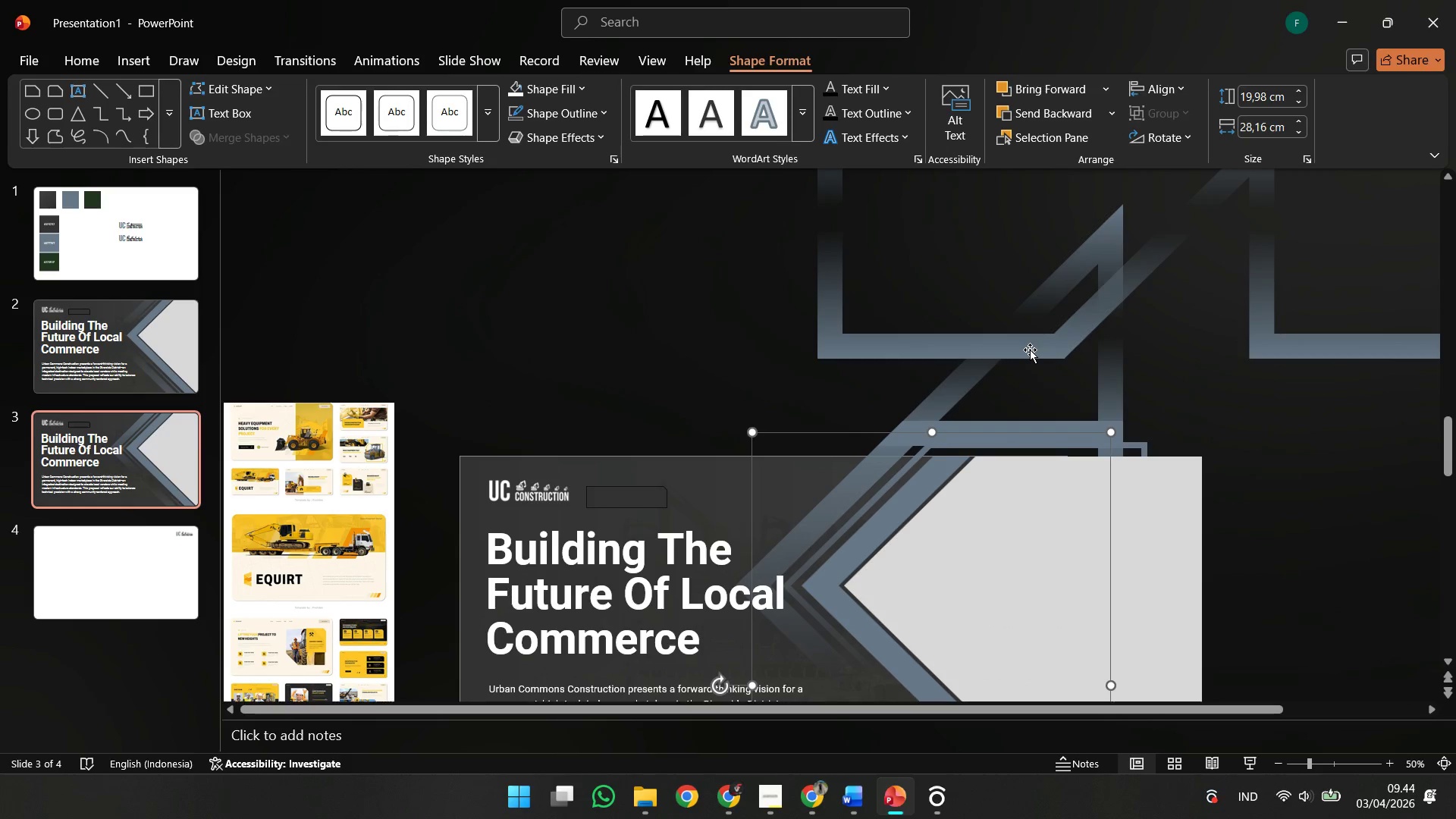 
left_click([1030, 350])
 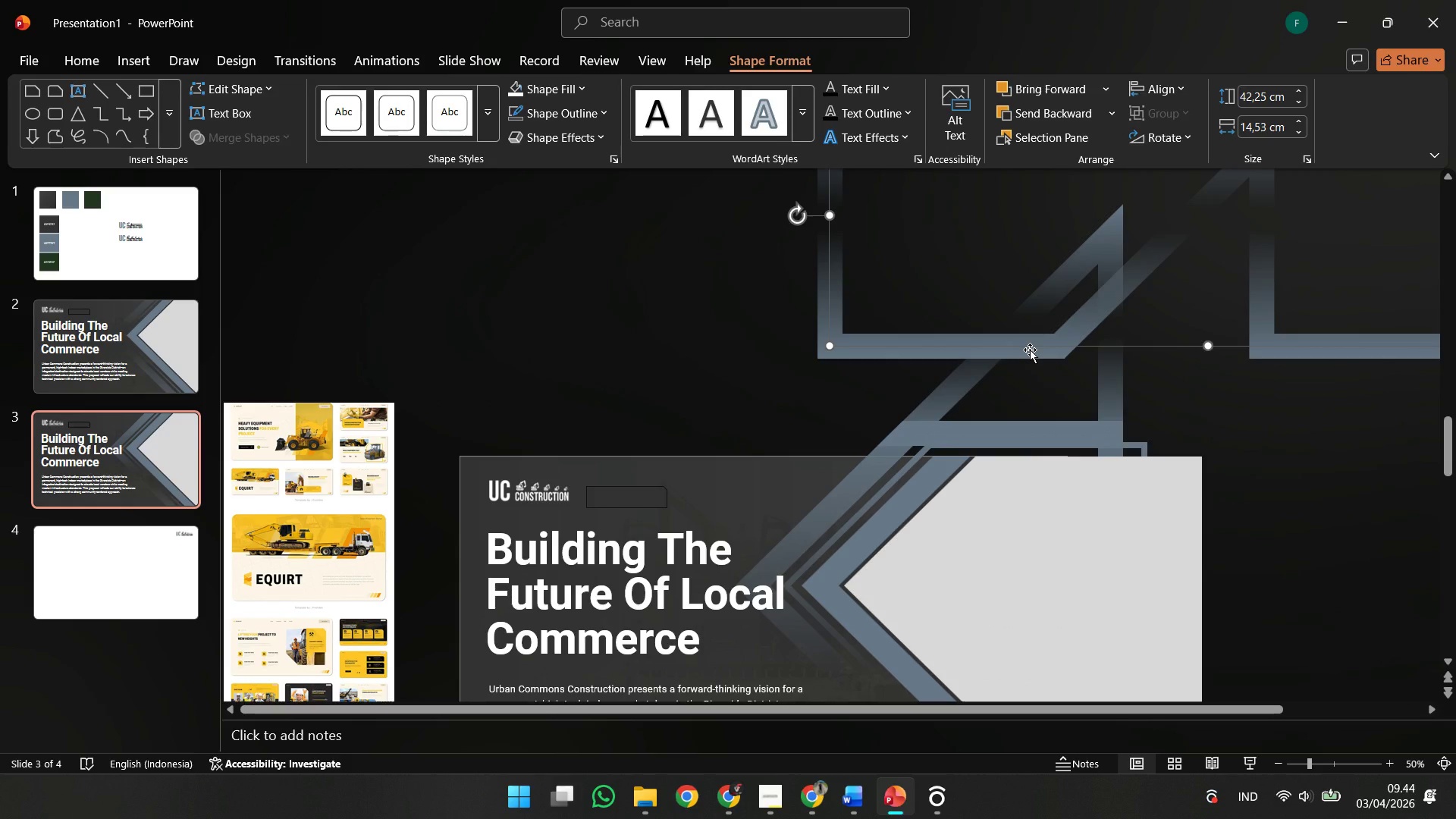 
key(Delete)
 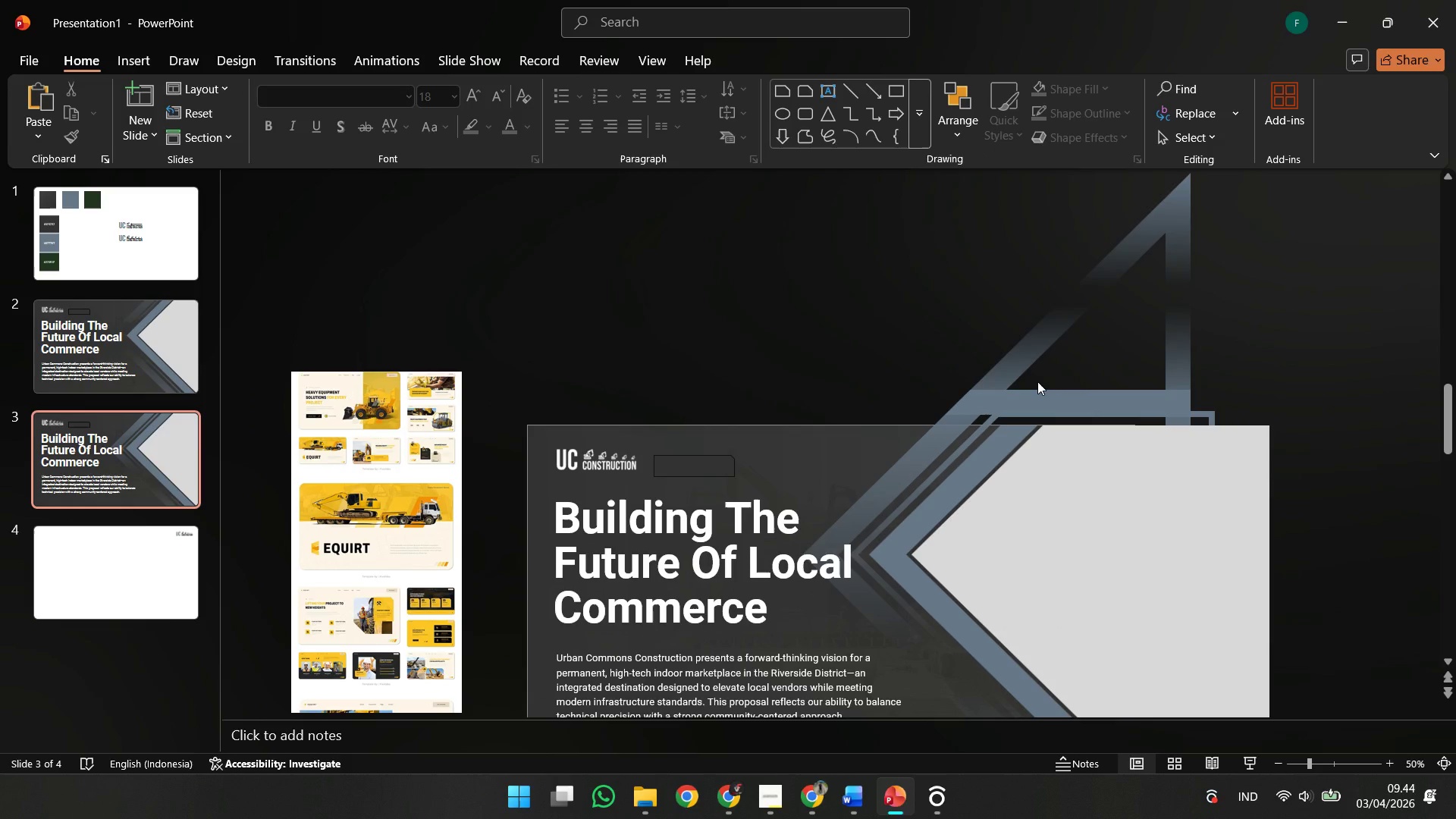 
key(Control+Z)
 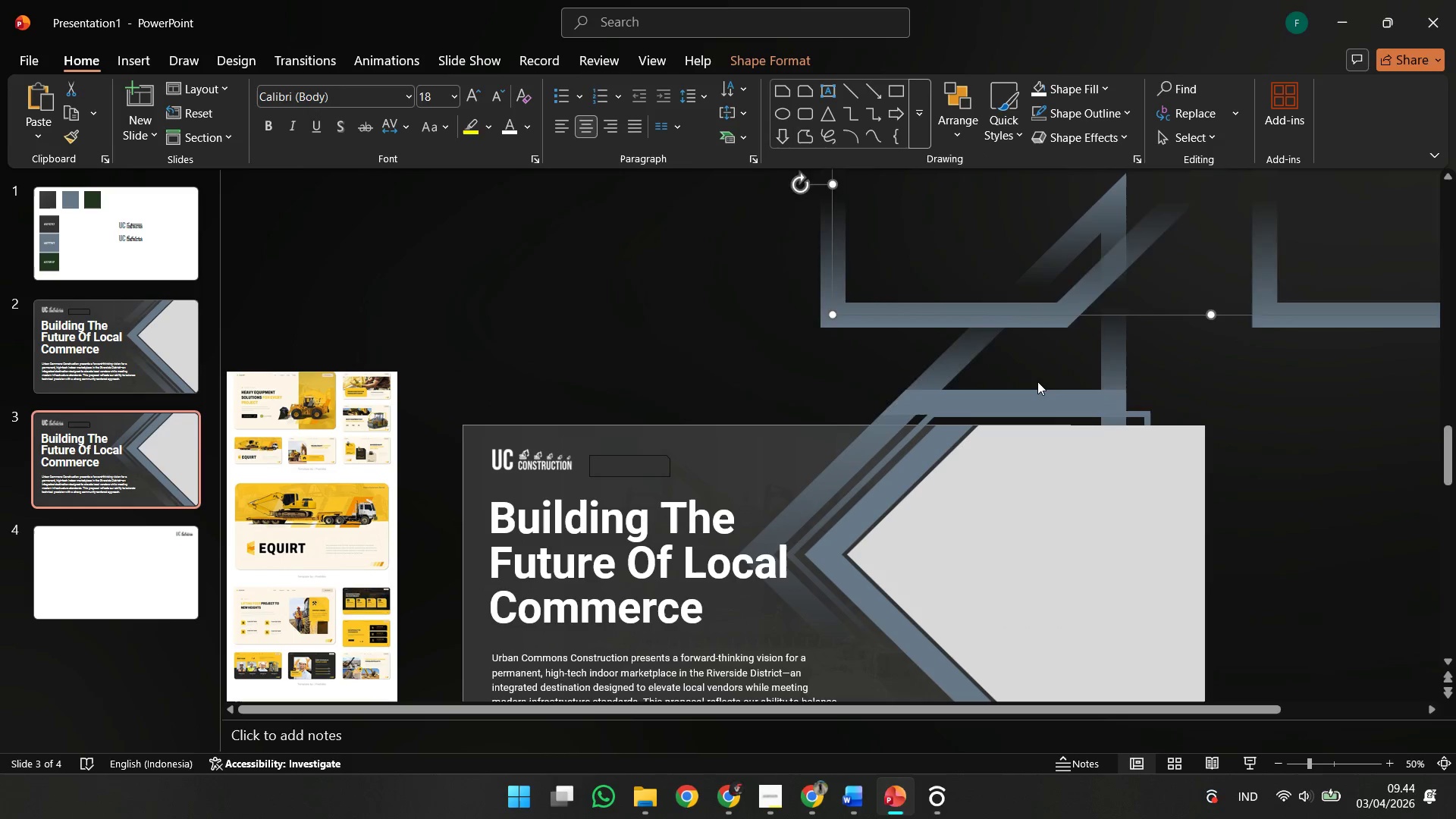 
key(Control+Z)
 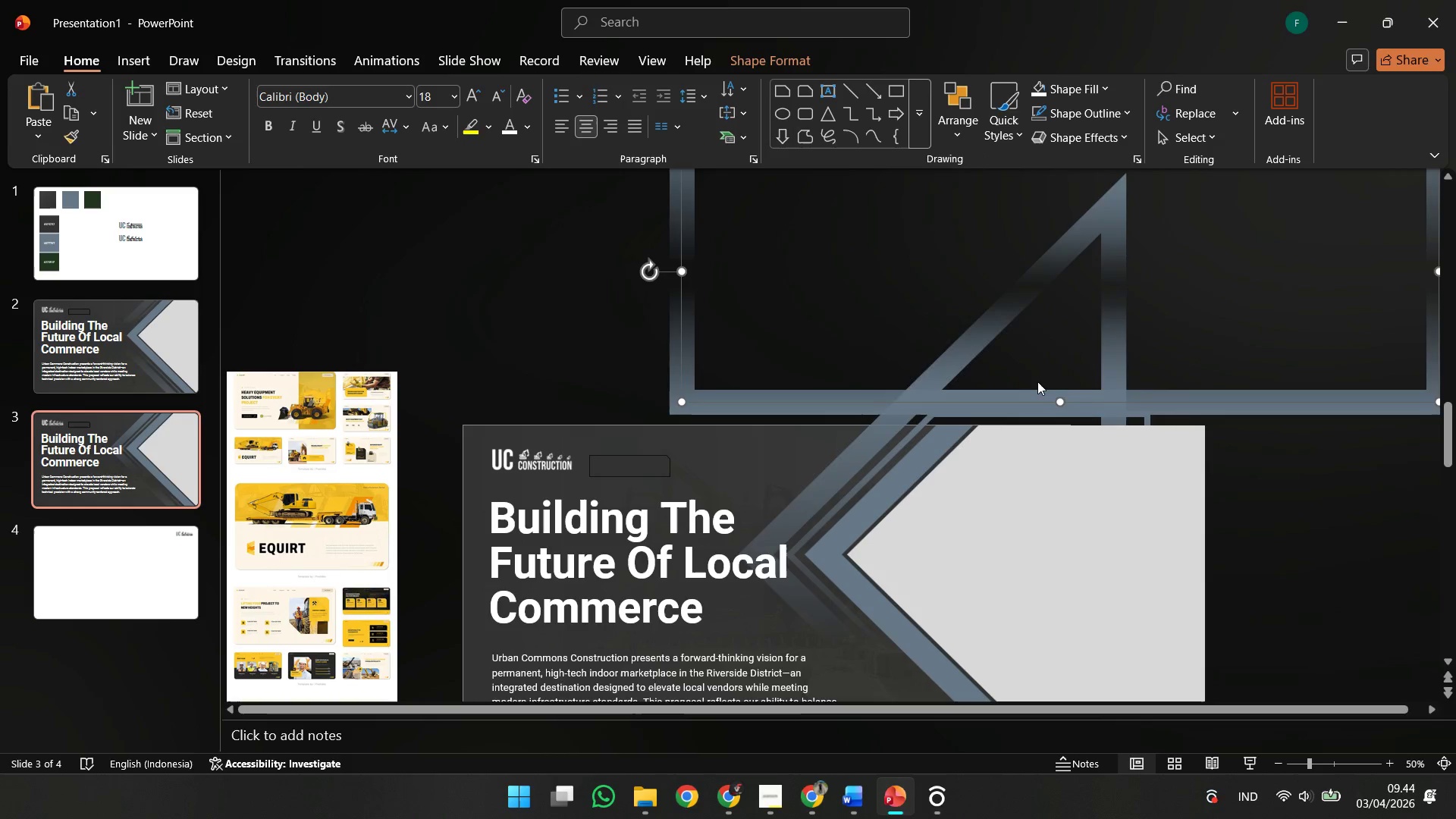 
key(Control+Z)
 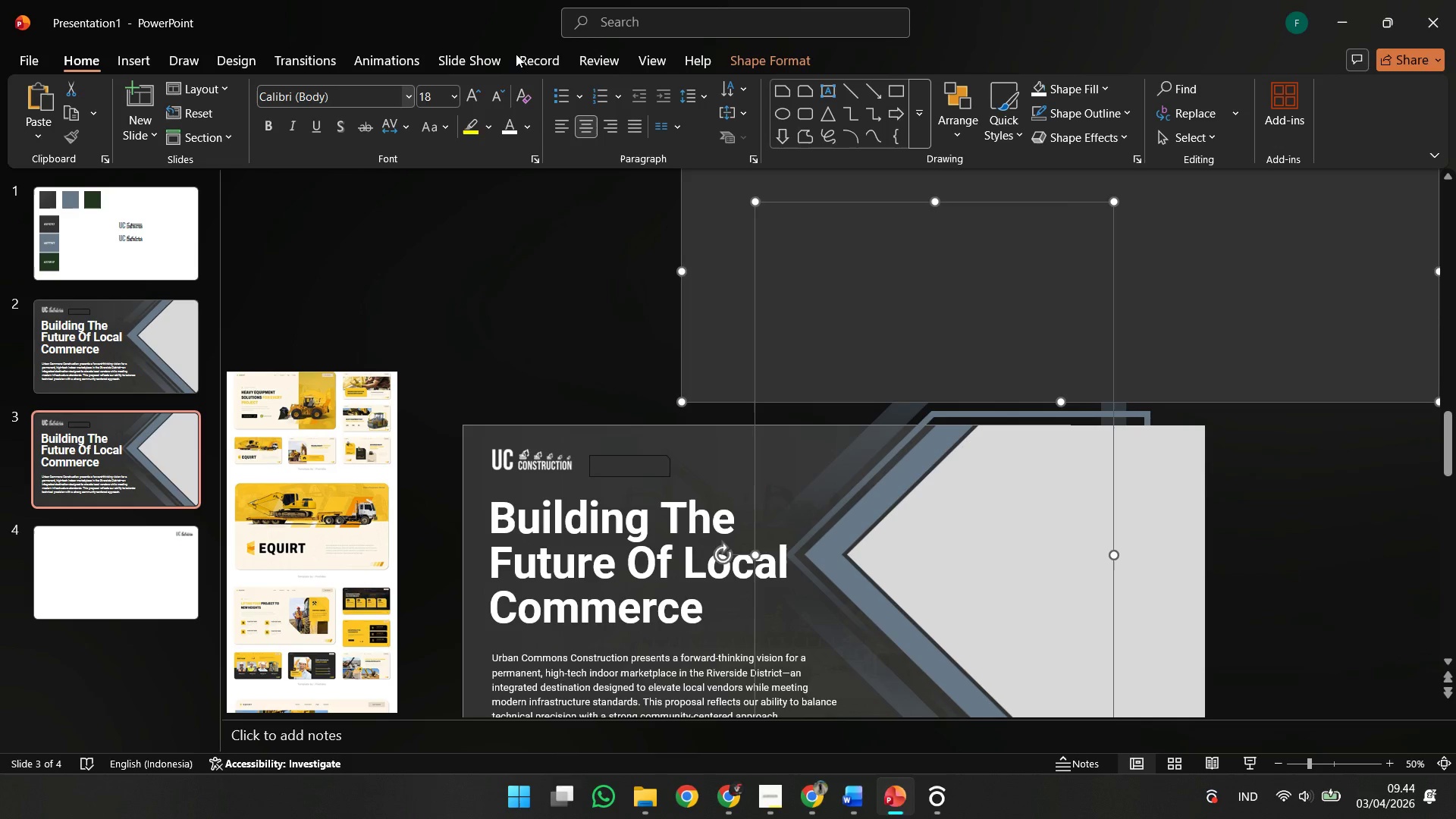 
left_click([758, 46])
 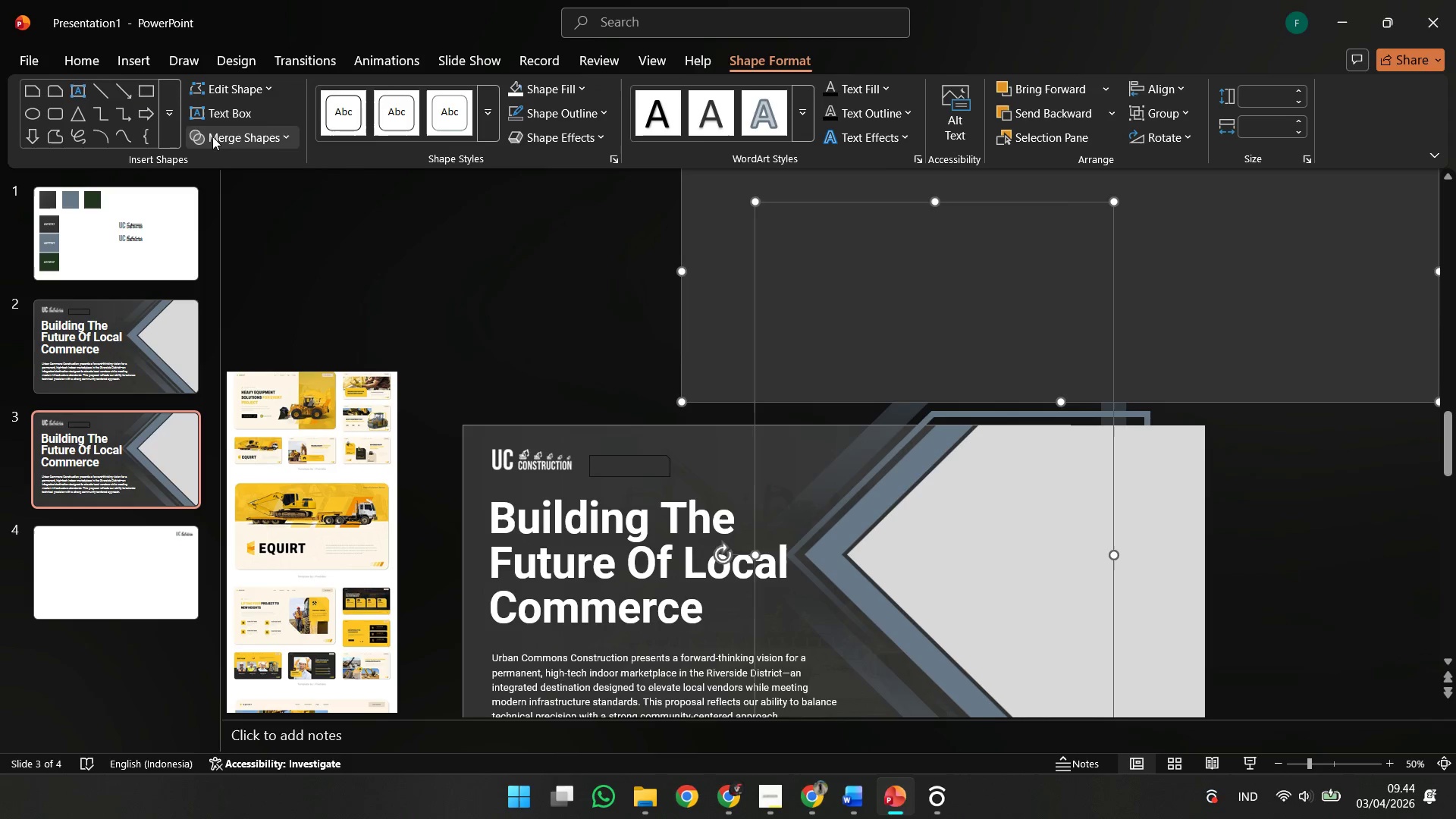 
left_click([212, 136])
 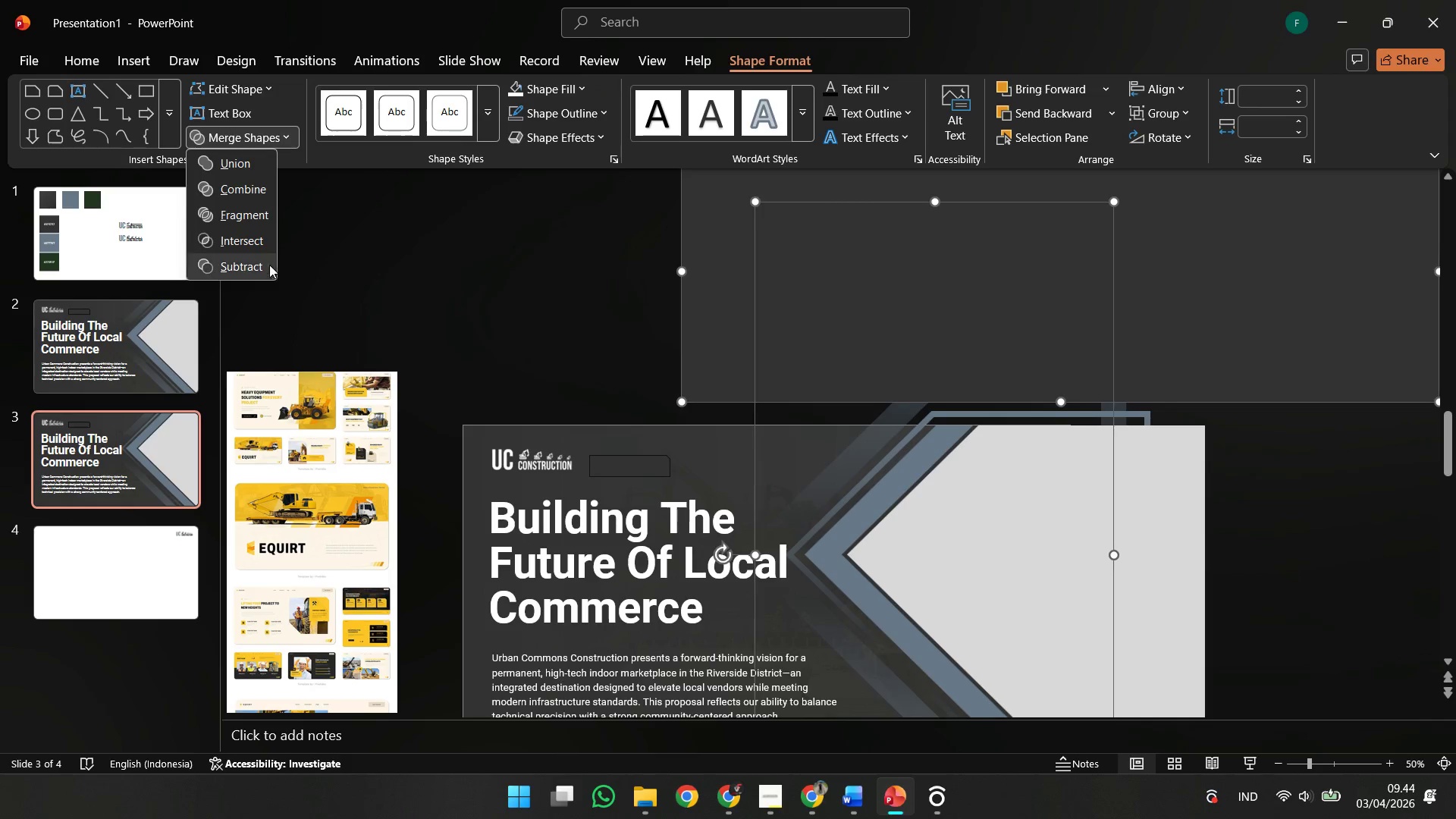 
left_click([265, 264])
 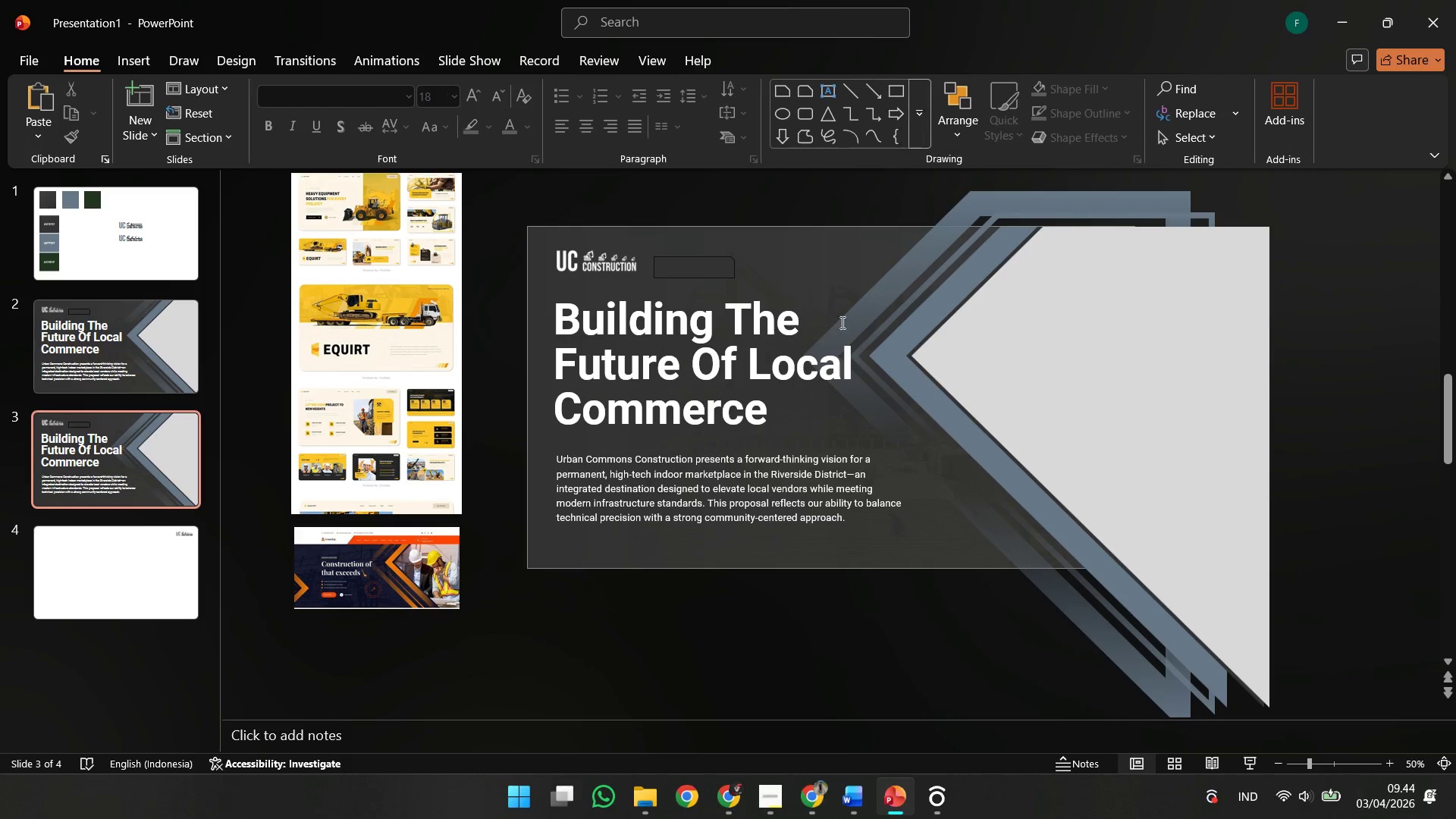 
left_click([859, 322])
 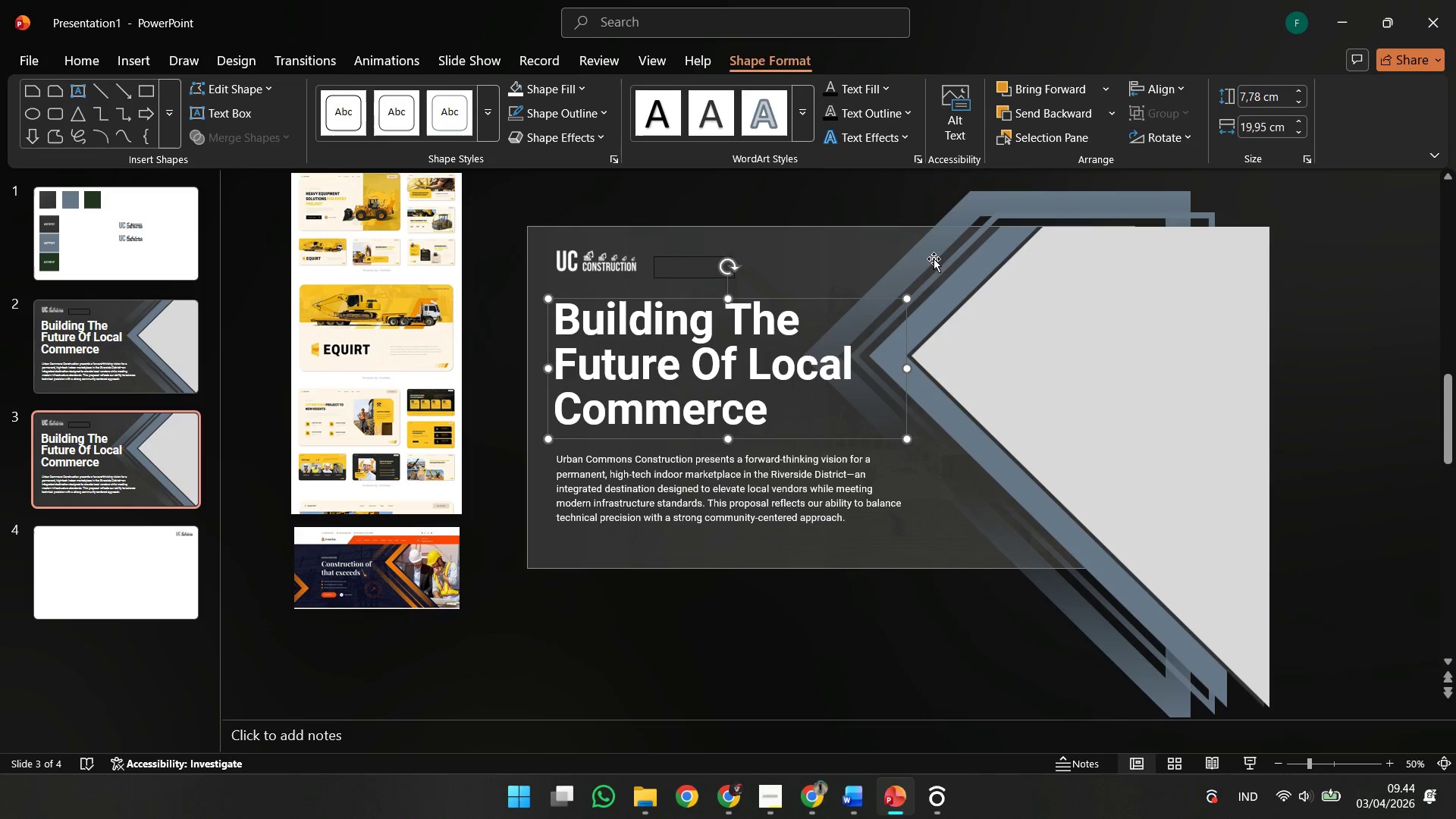 
left_click([933, 249])
 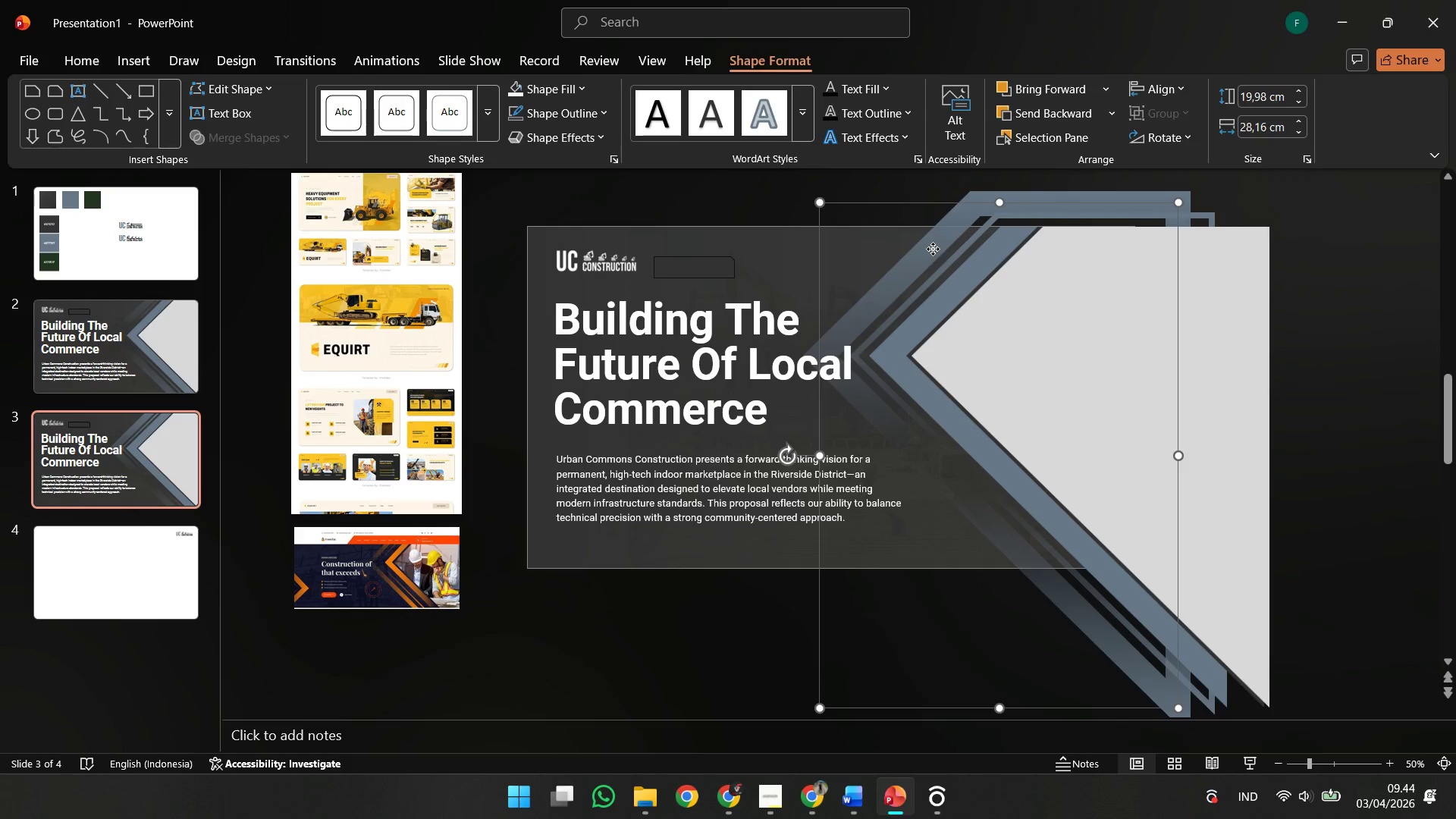 
right_click([933, 249])
 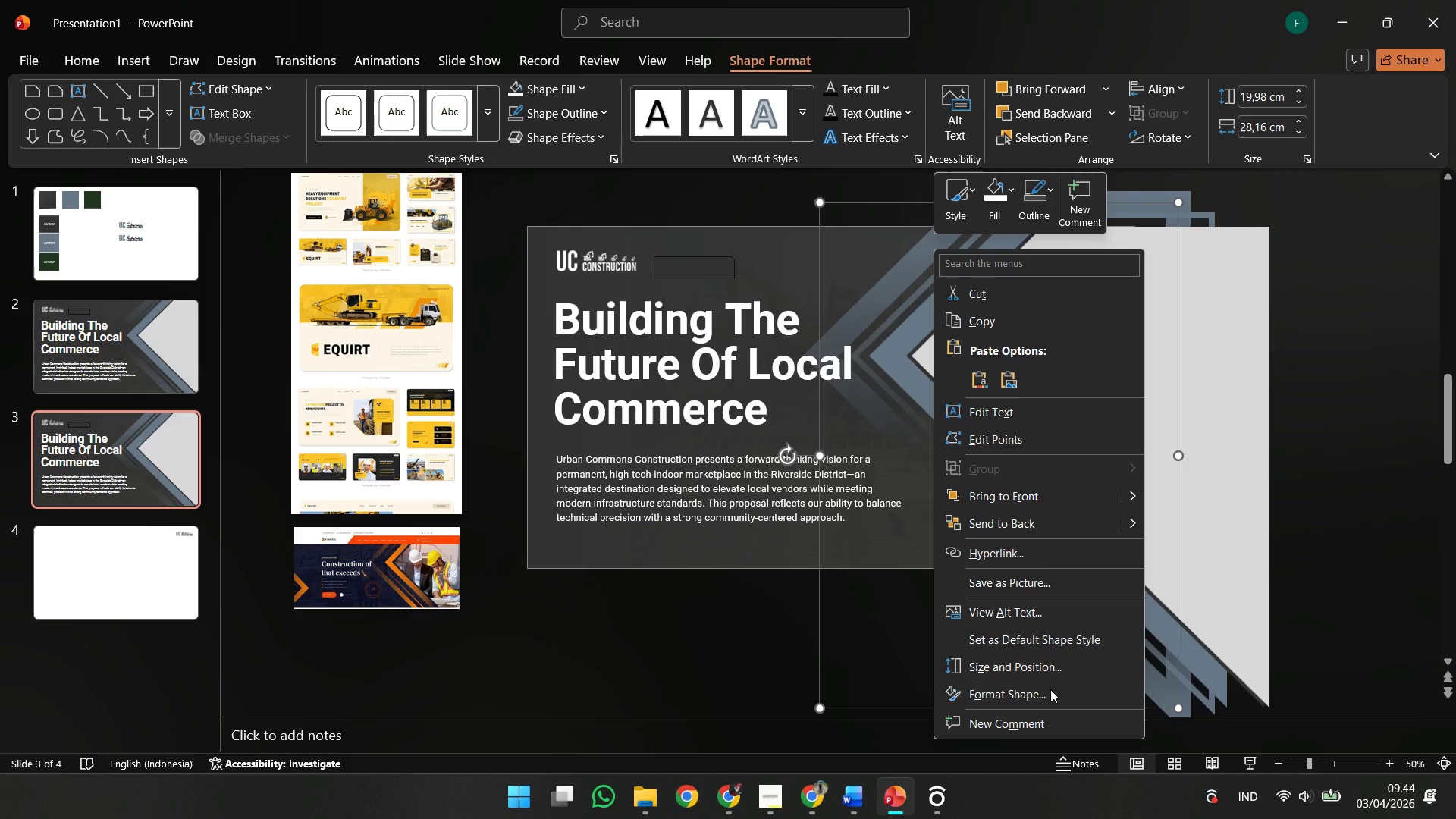 
left_click([1050, 689])
 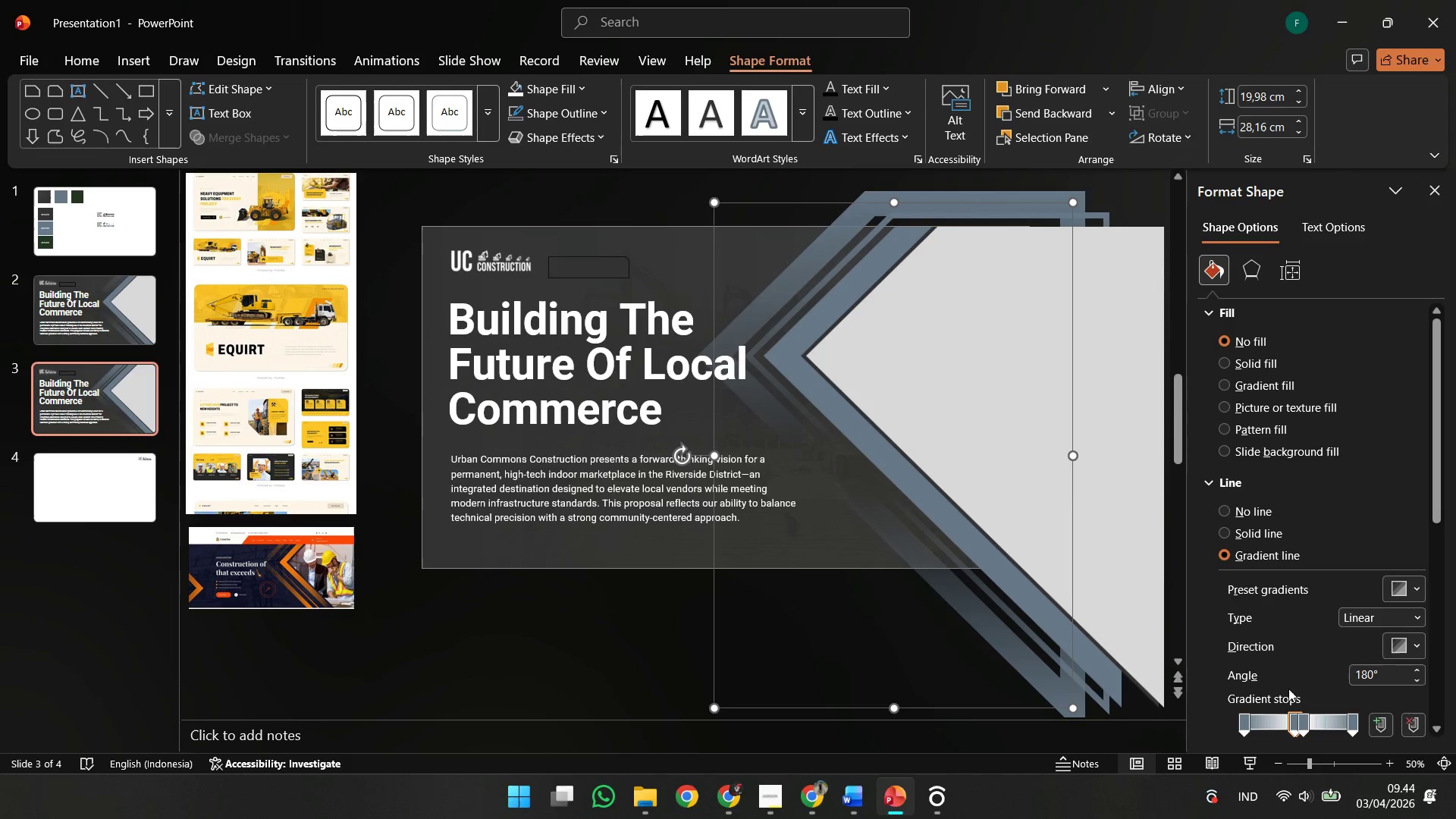 
left_click_drag(start_coordinate=[1289, 717], to_coordinate=[1277, 719])
 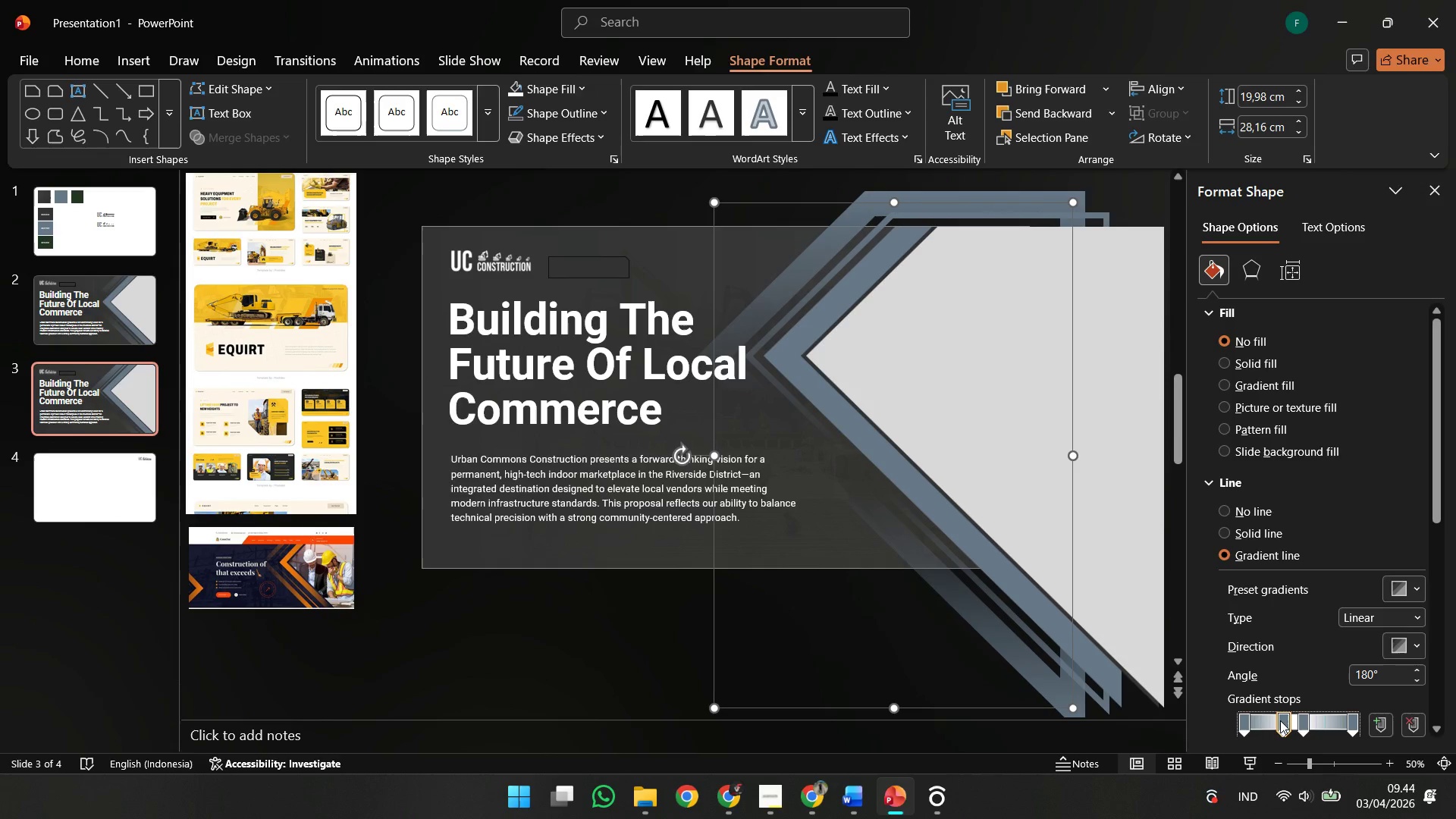 
left_click_drag(start_coordinate=[1281, 720], to_coordinate=[1267, 720])
 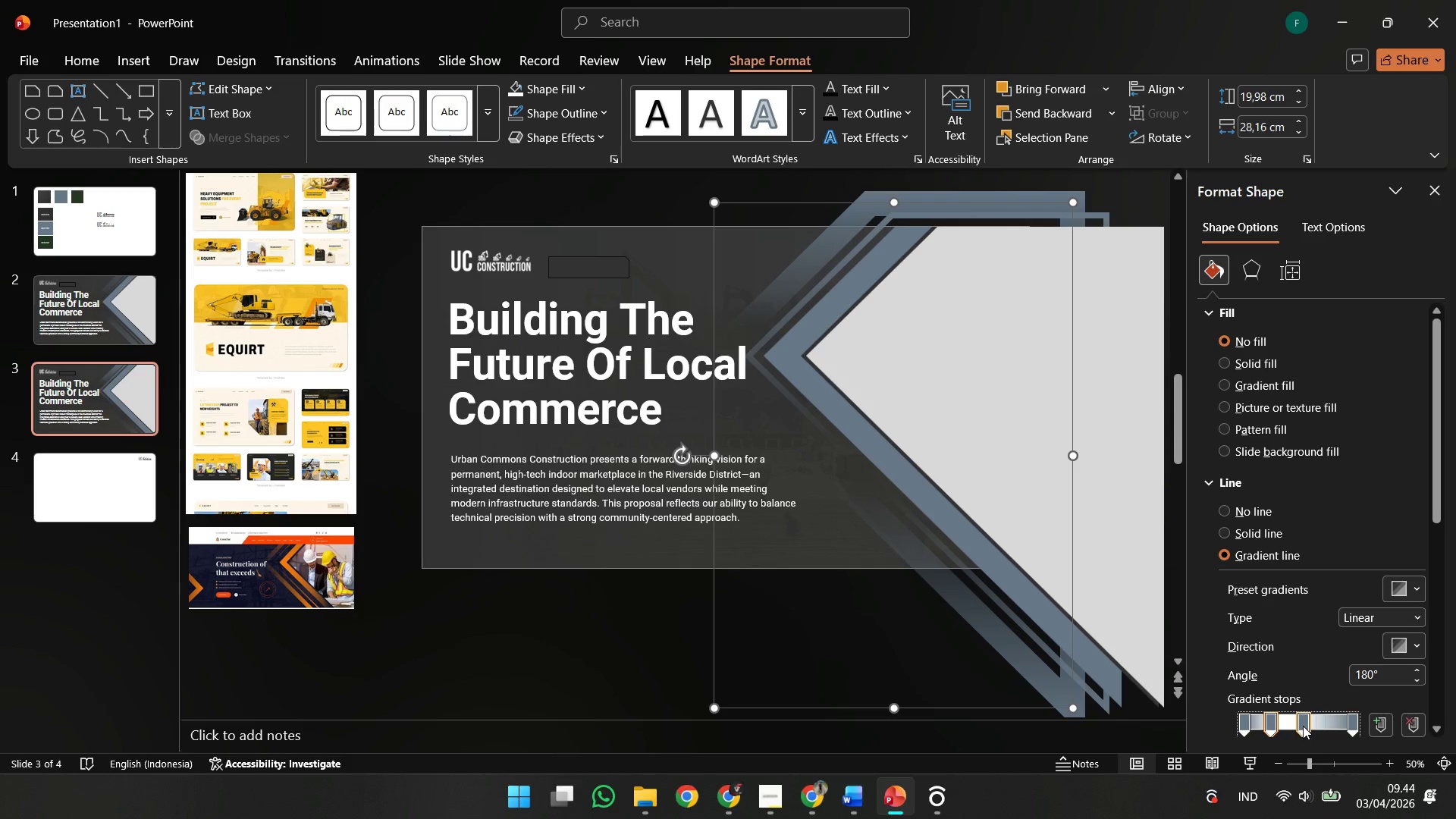 
left_click_drag(start_coordinate=[1302, 726], to_coordinate=[1281, 723])
 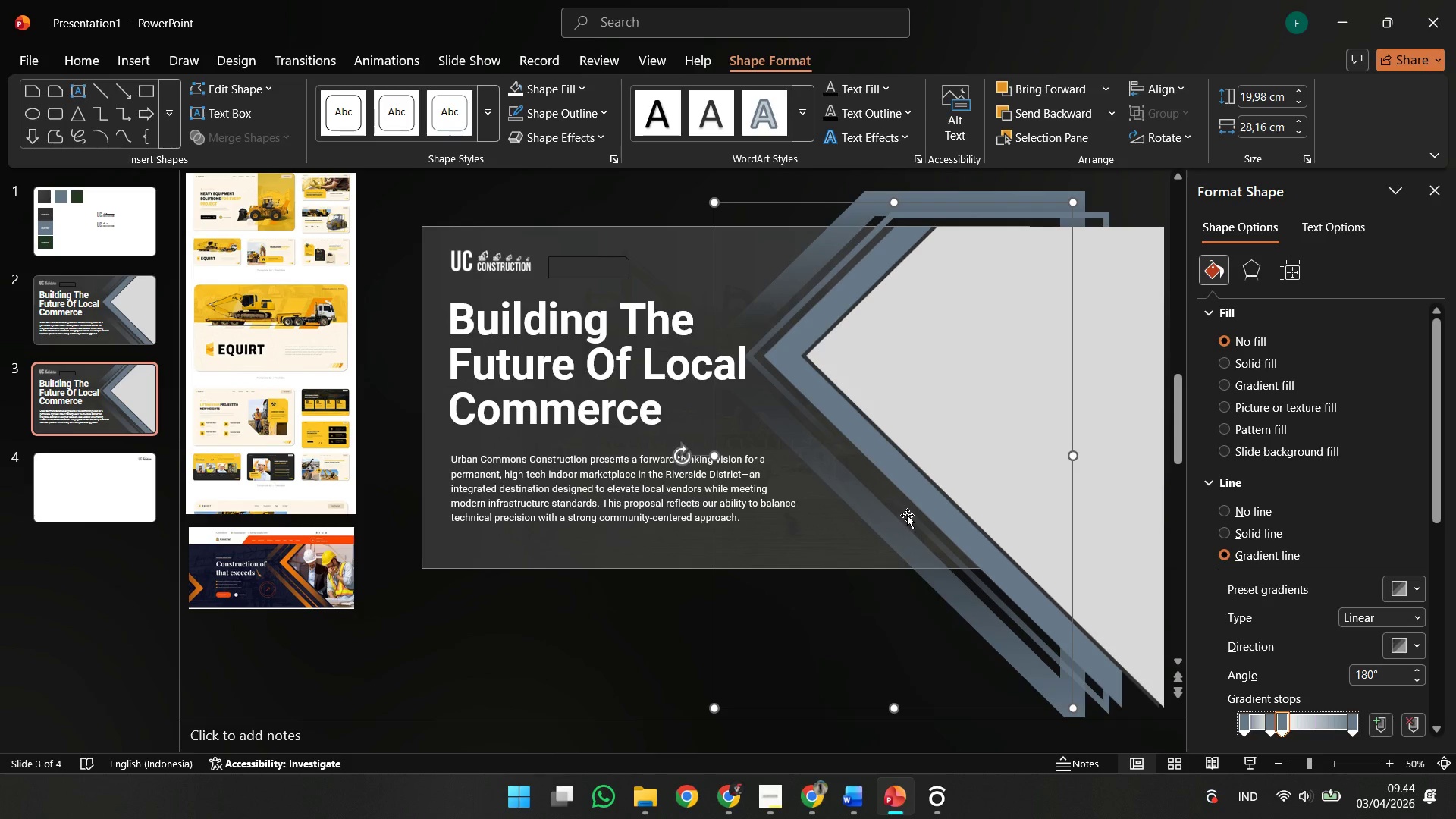 
left_click([909, 515])
 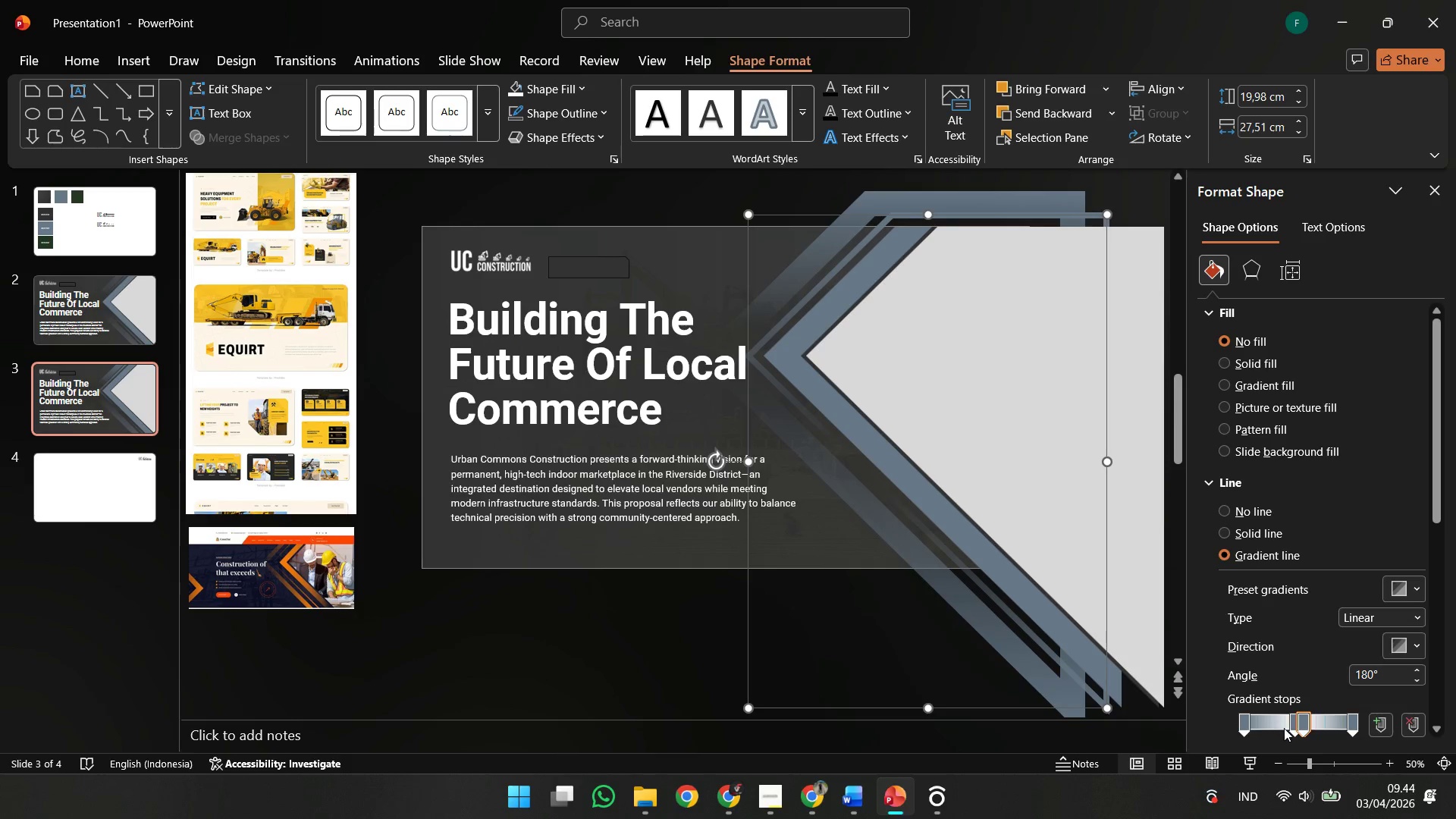 
left_click([1286, 729])
 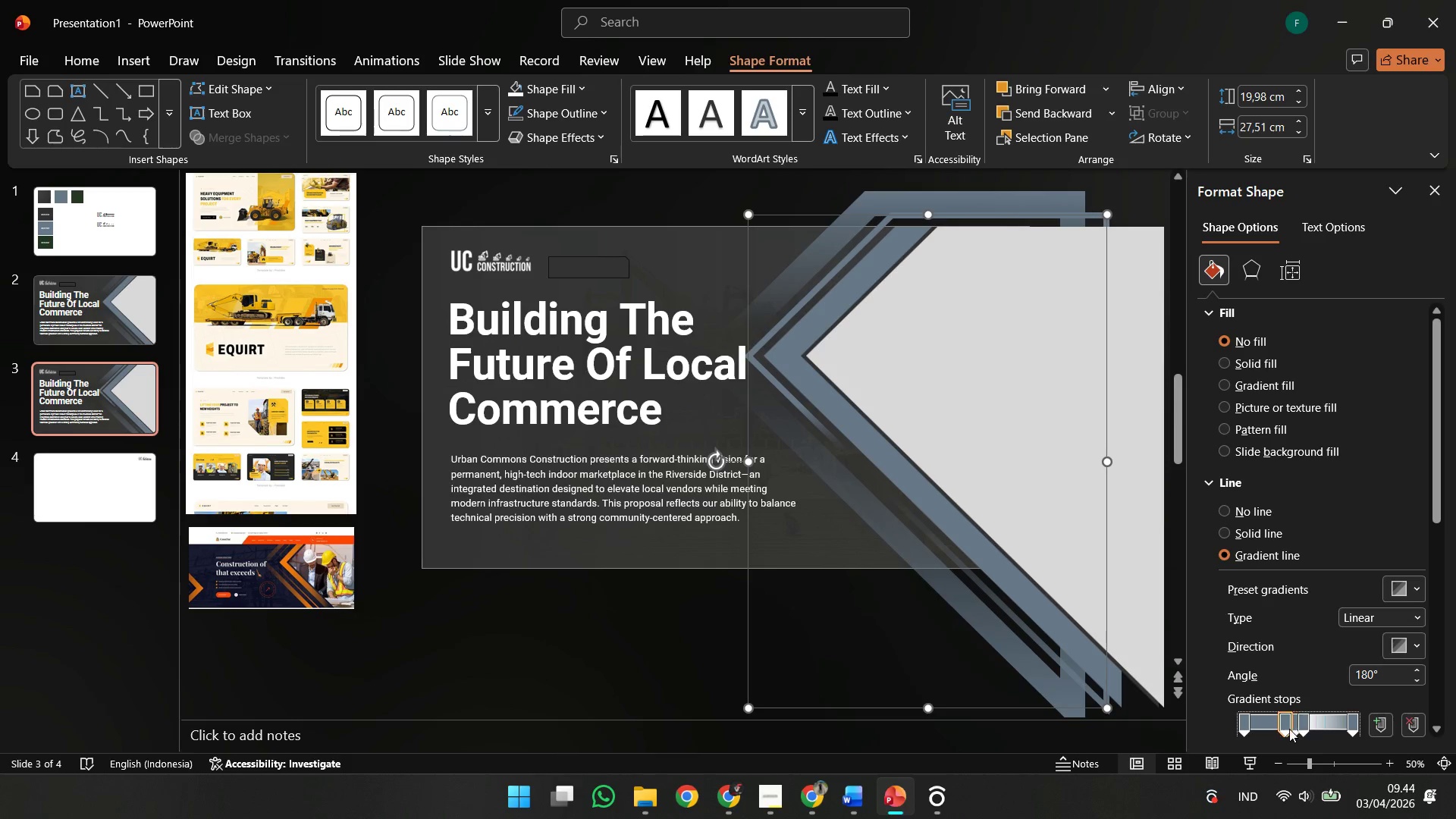 
key(Control+ControlLeft)
 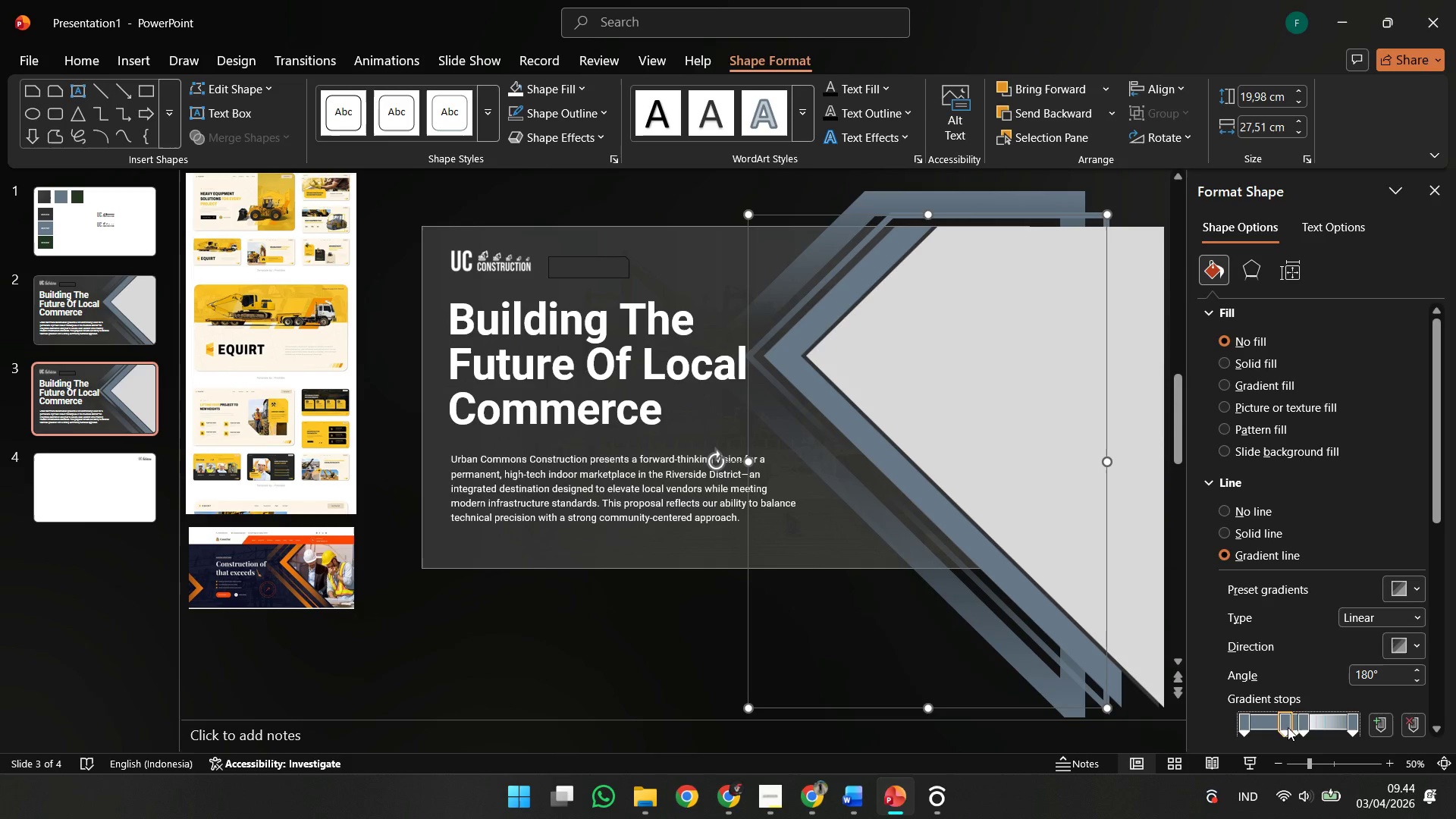 
key(Control+Z)
 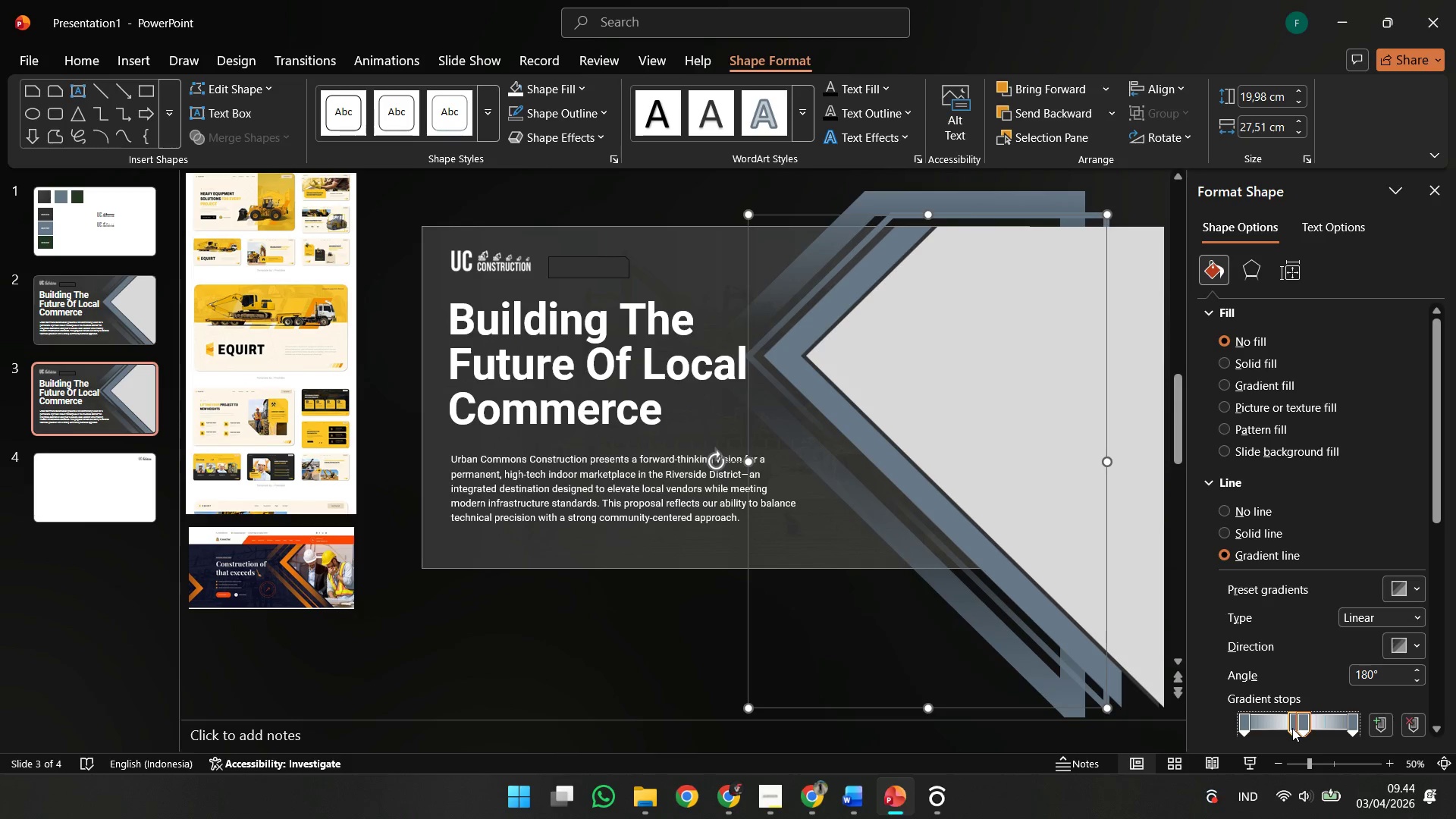 
left_click_drag(start_coordinate=[1292, 728], to_coordinate=[1266, 727])
 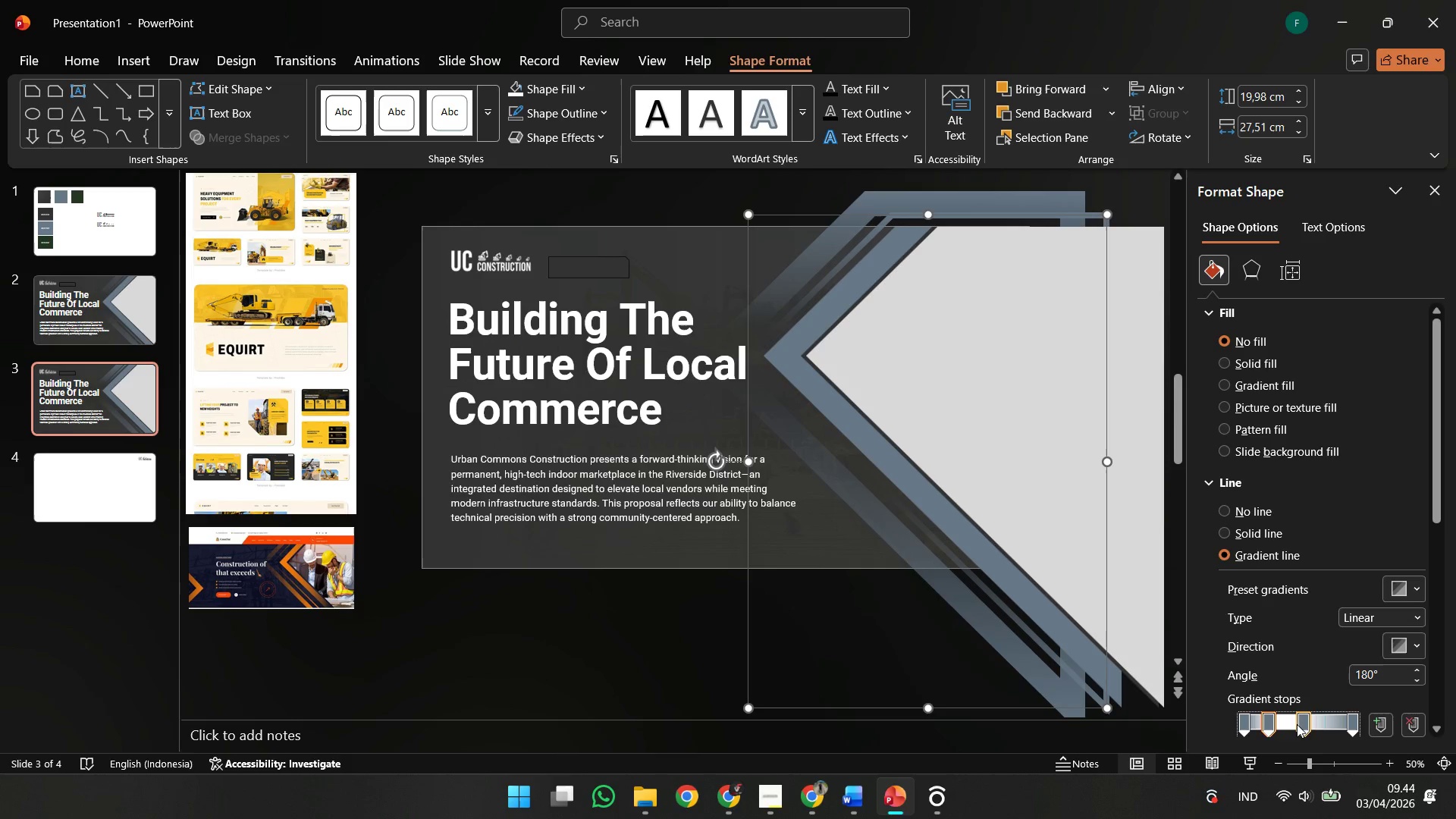 
left_click_drag(start_coordinate=[1300, 726], to_coordinate=[1279, 726])
 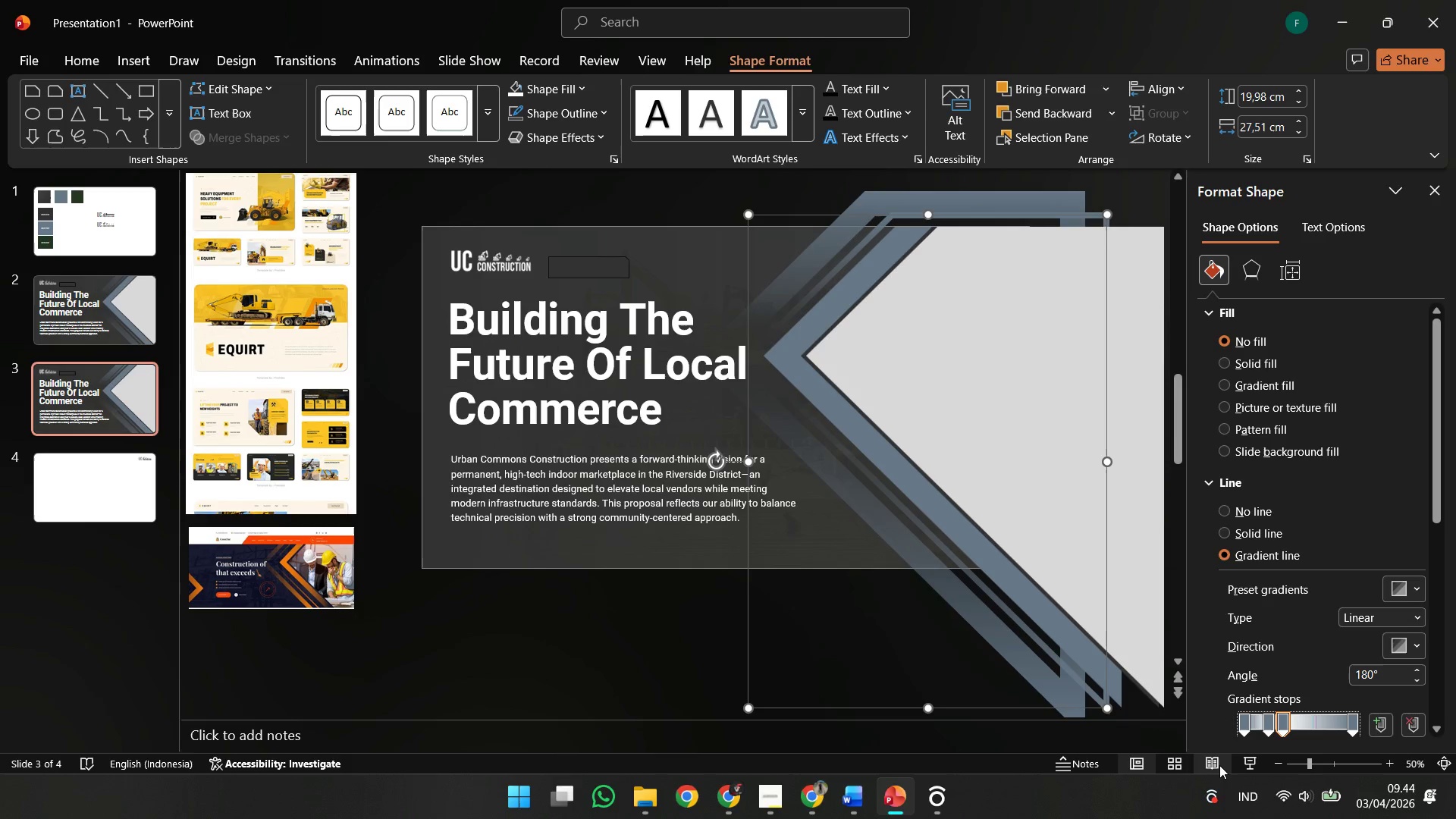 
left_click([1219, 764])
 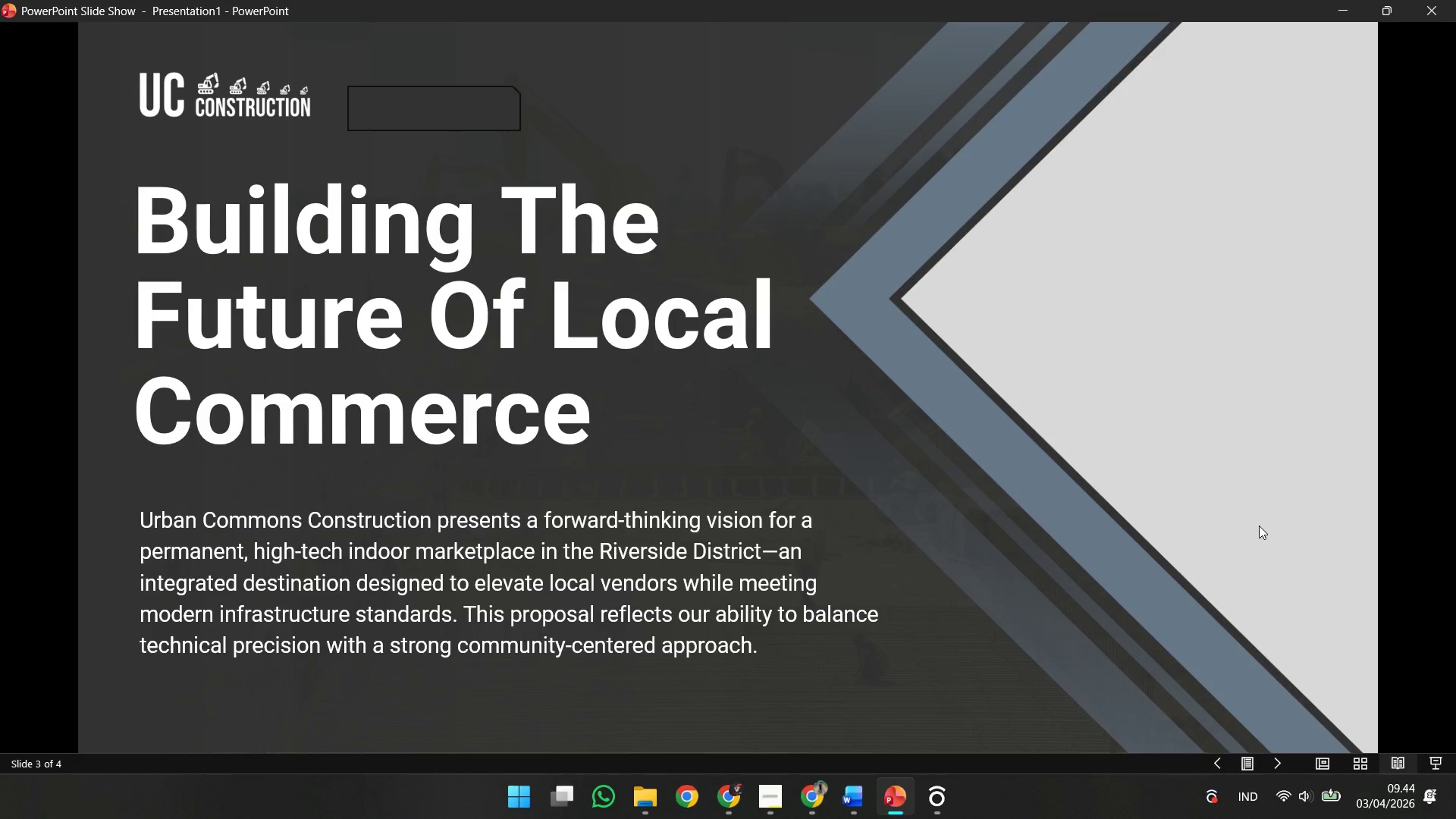 
wait(22.88)
 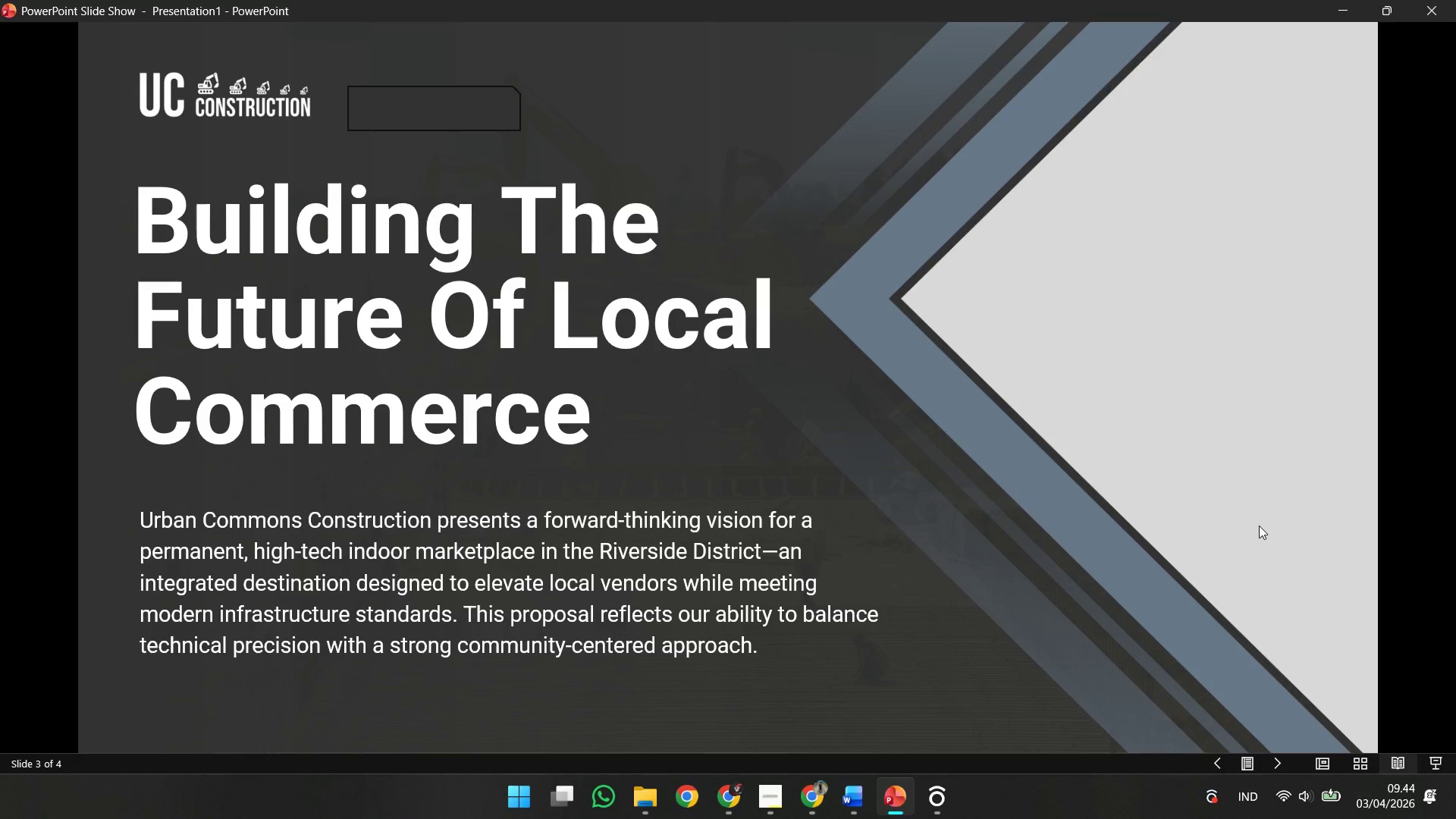 
key(Escape)
 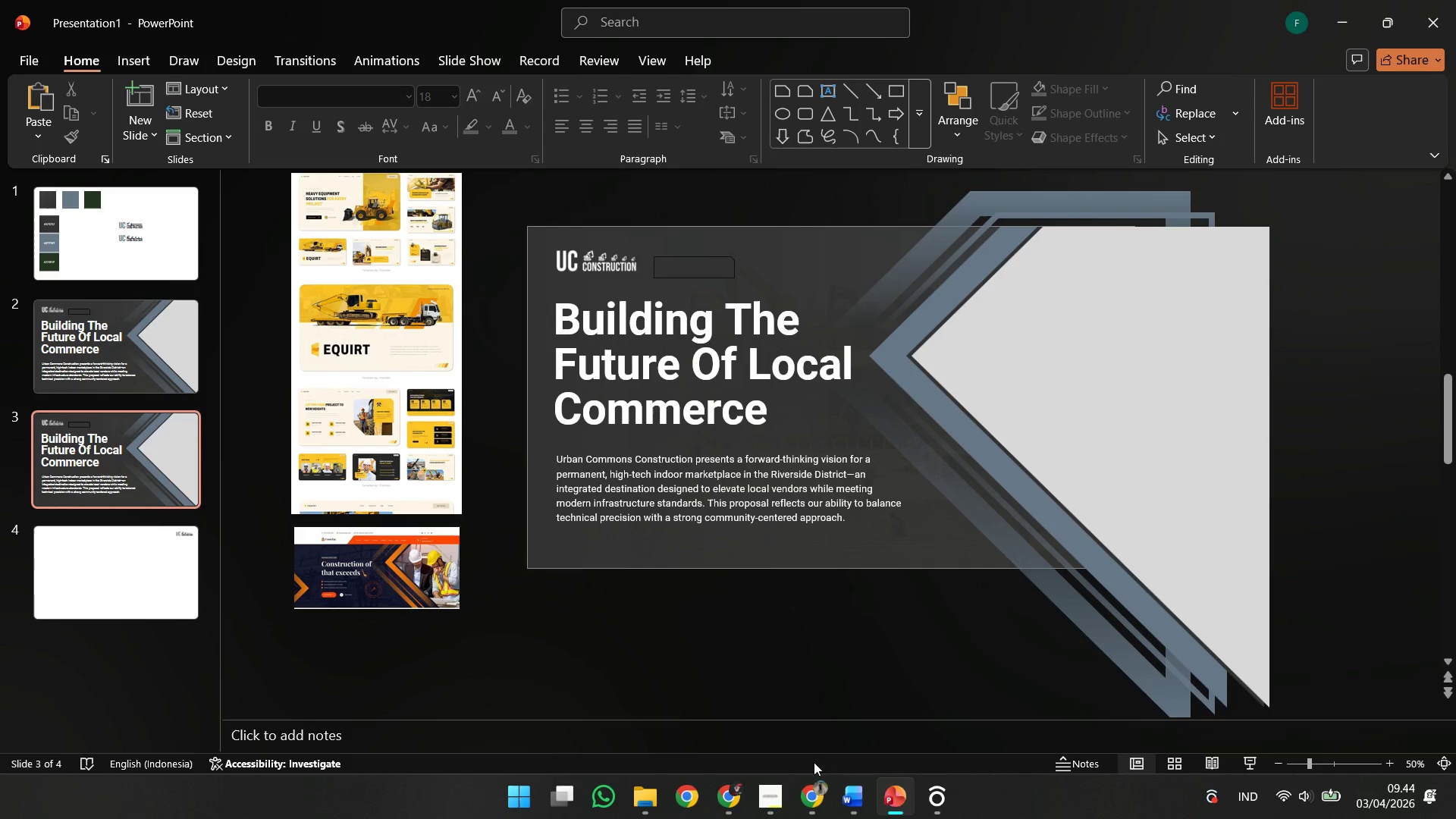 
left_click([763, 803])